 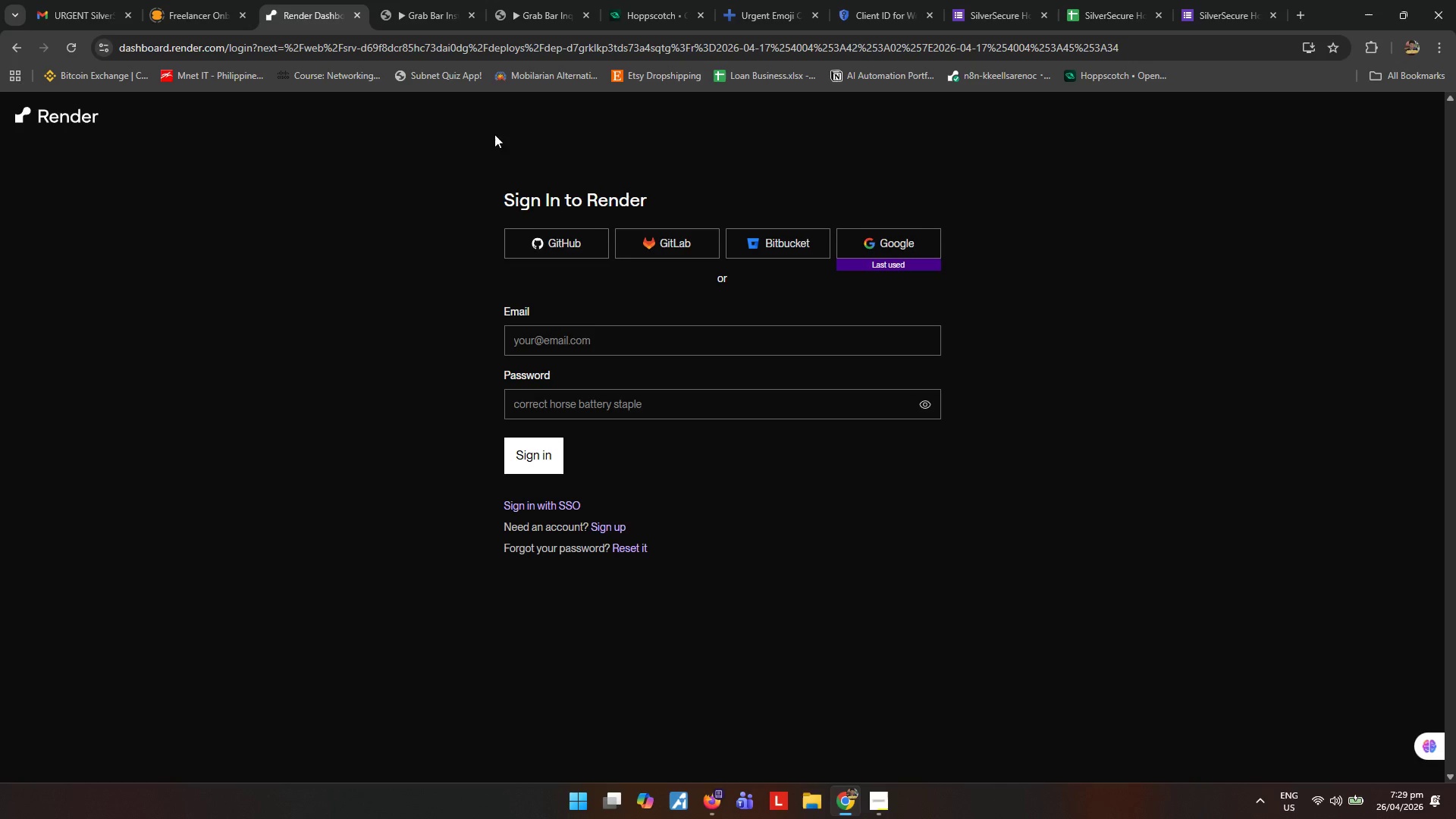 
left_click([444, 17])
 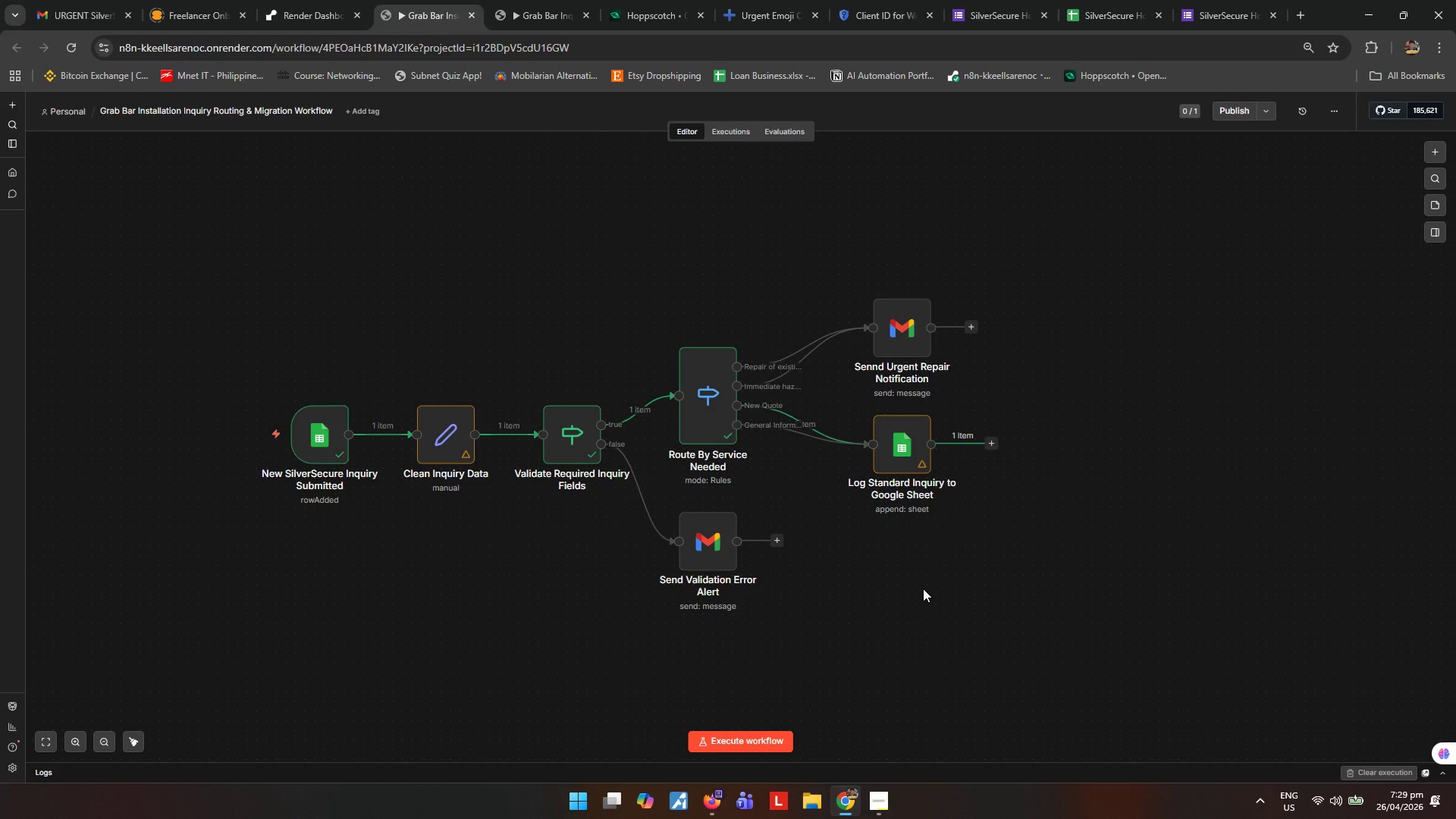 
wait(14.36)
 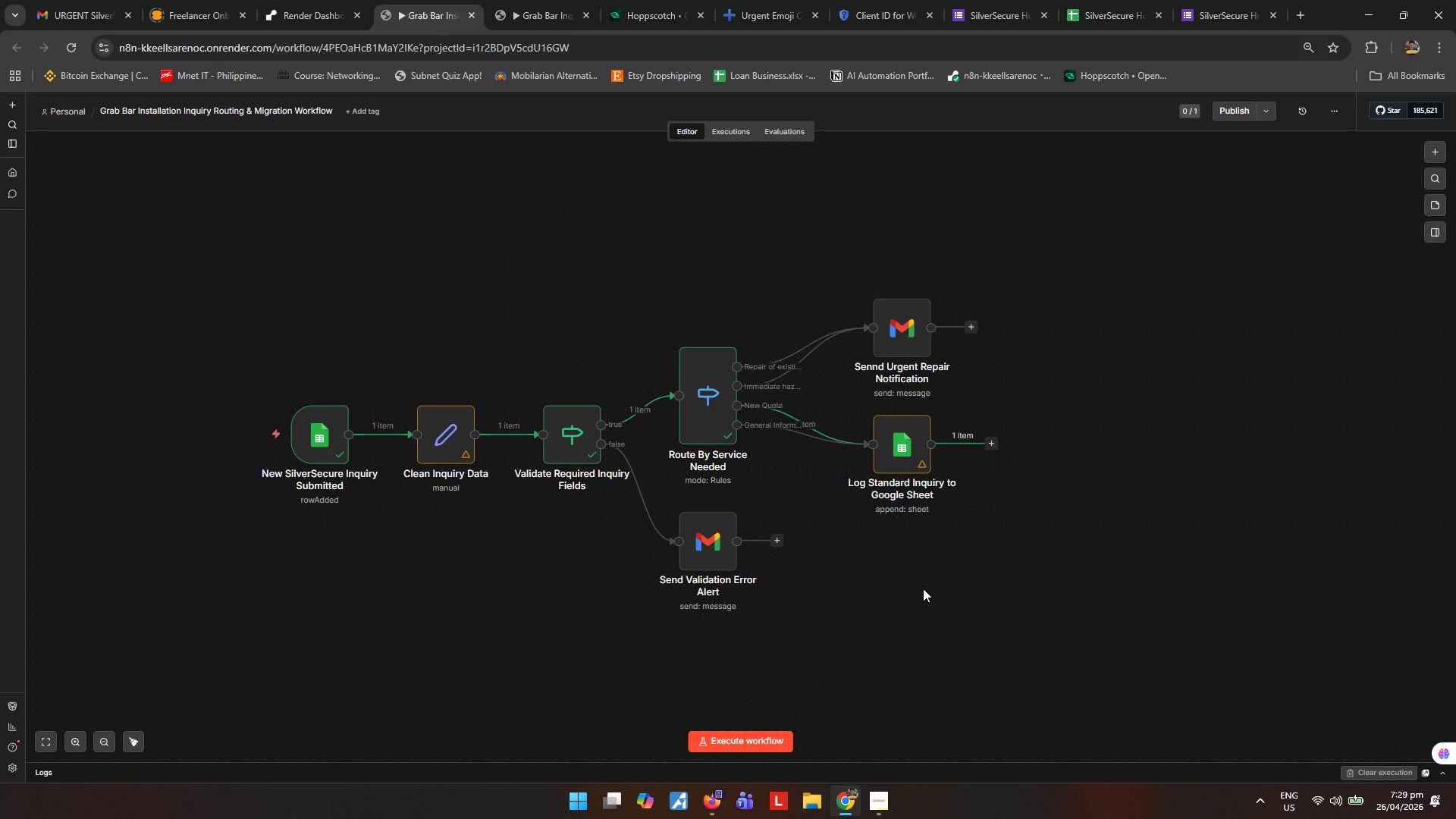 
left_click([923, 588])
 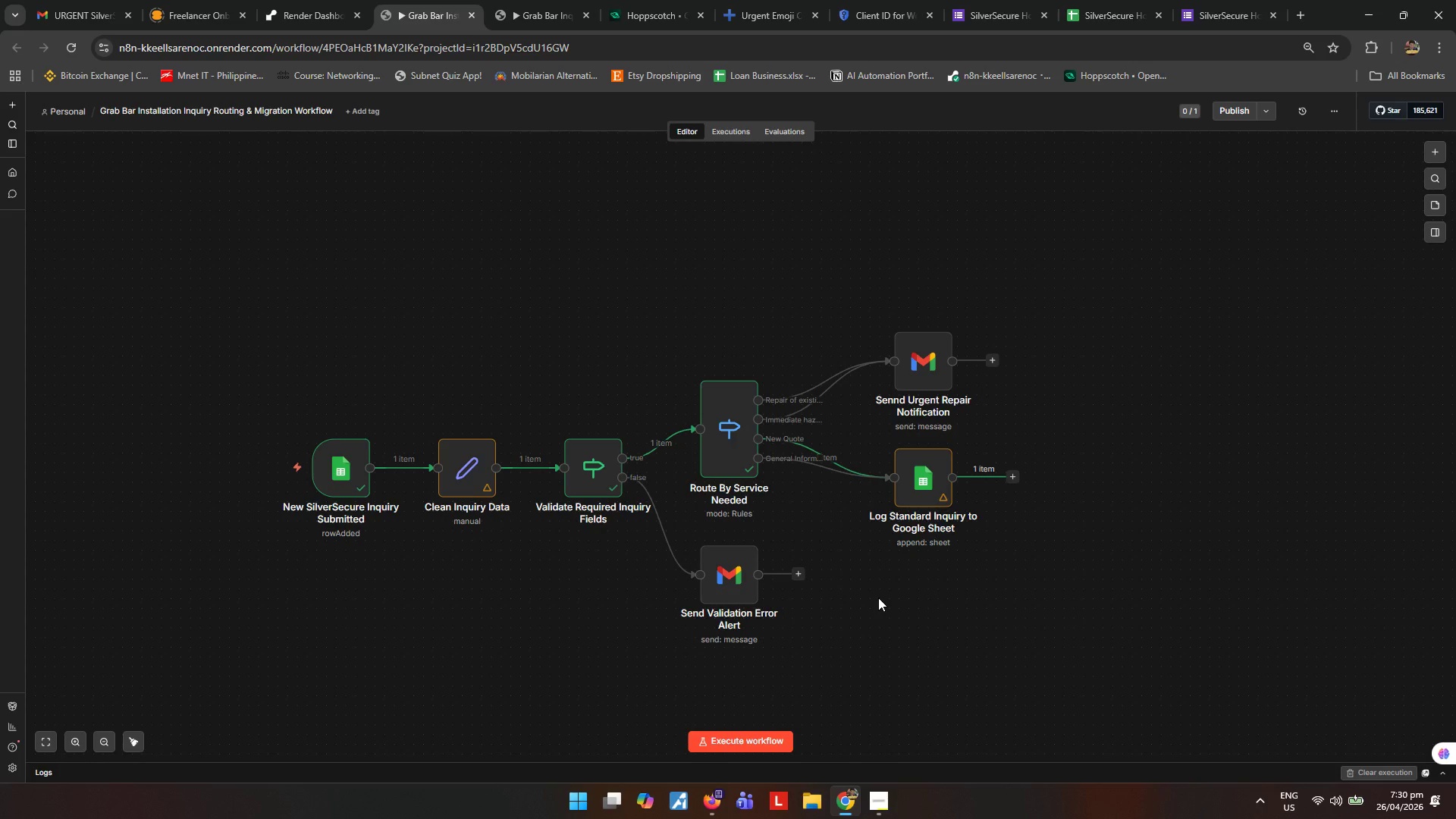 
wait(13.39)
 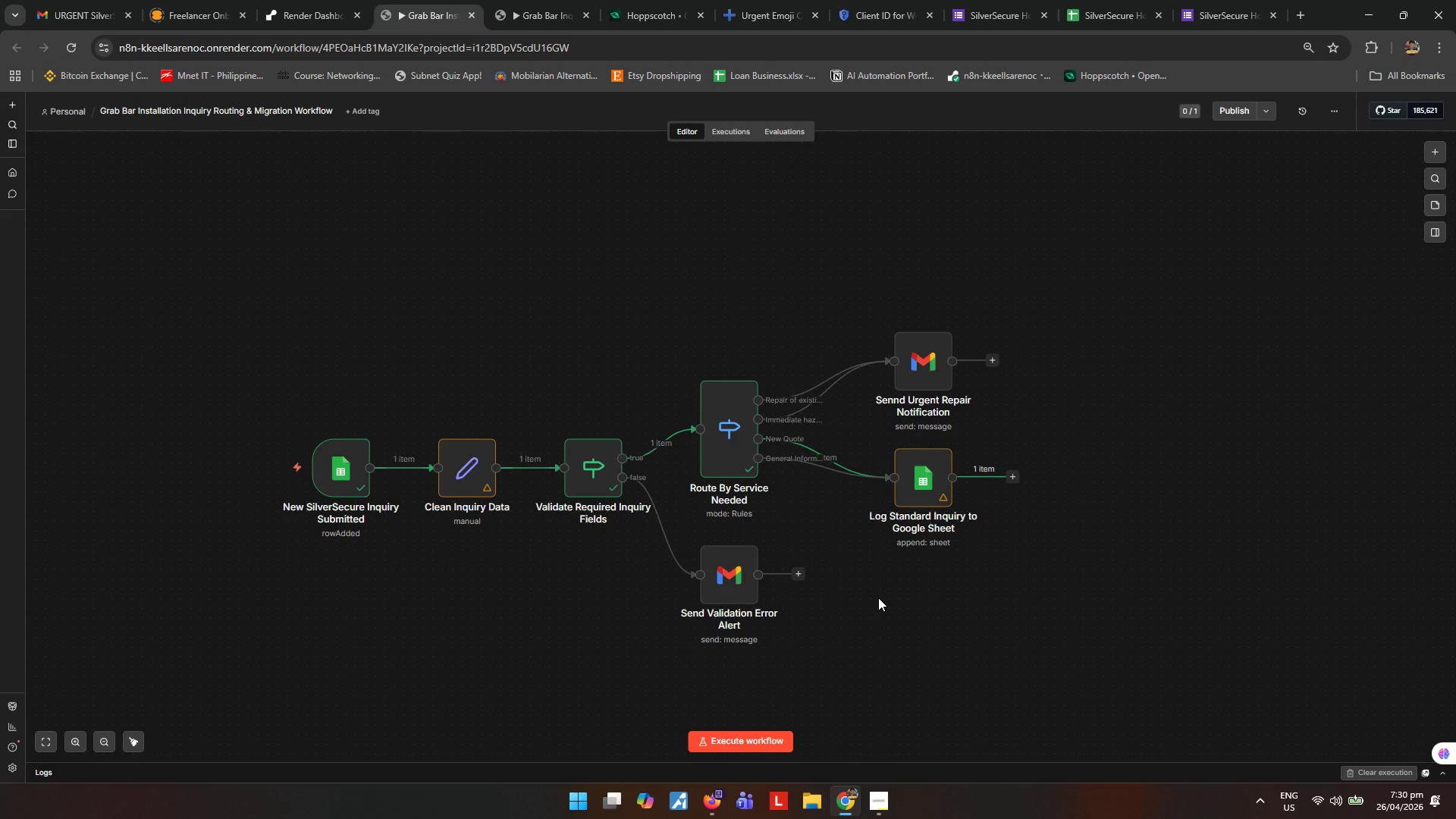 
left_click([1436, 205])
 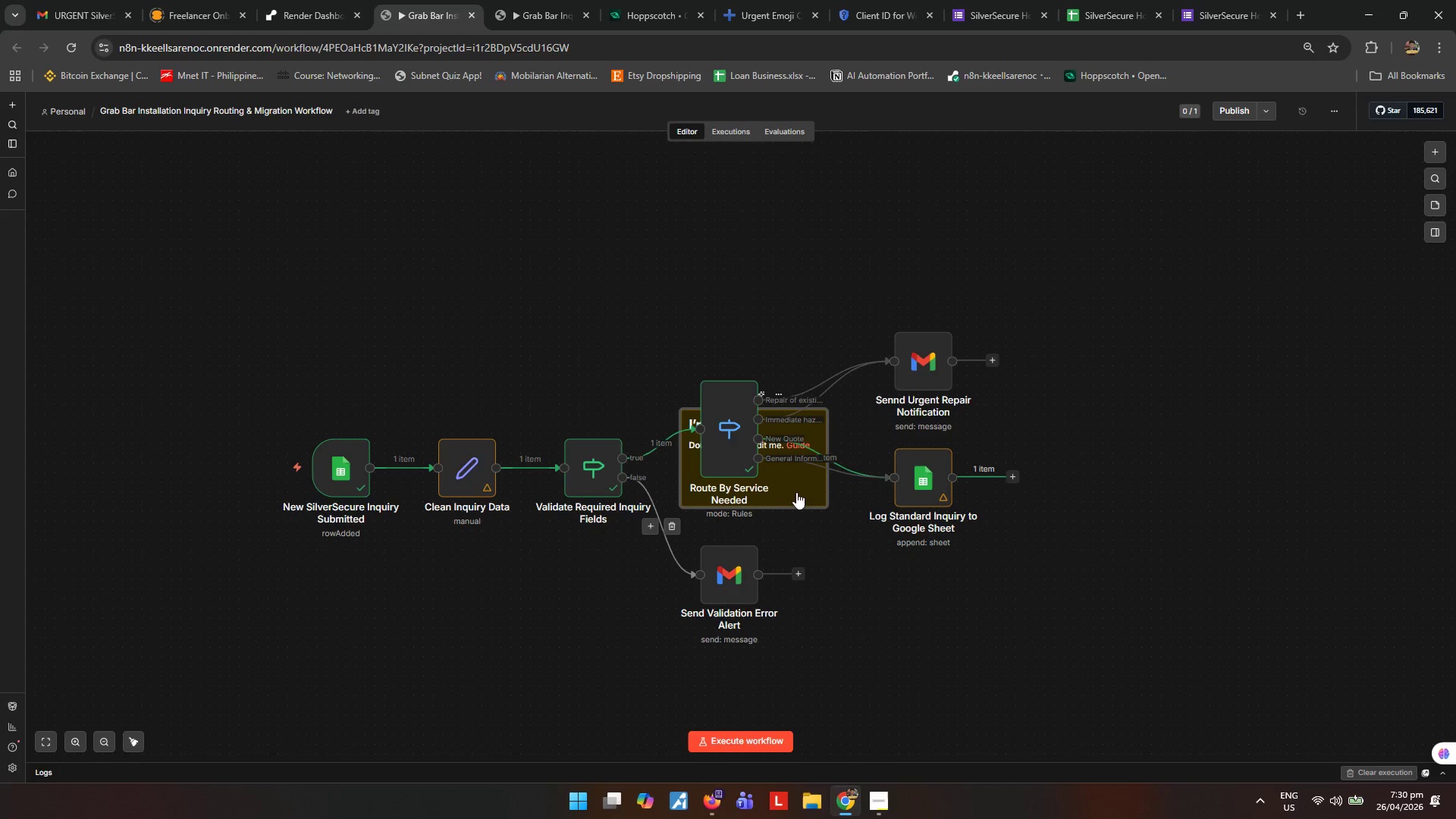 
left_click_drag(start_coordinate=[804, 489], to_coordinate=[444, 403])
 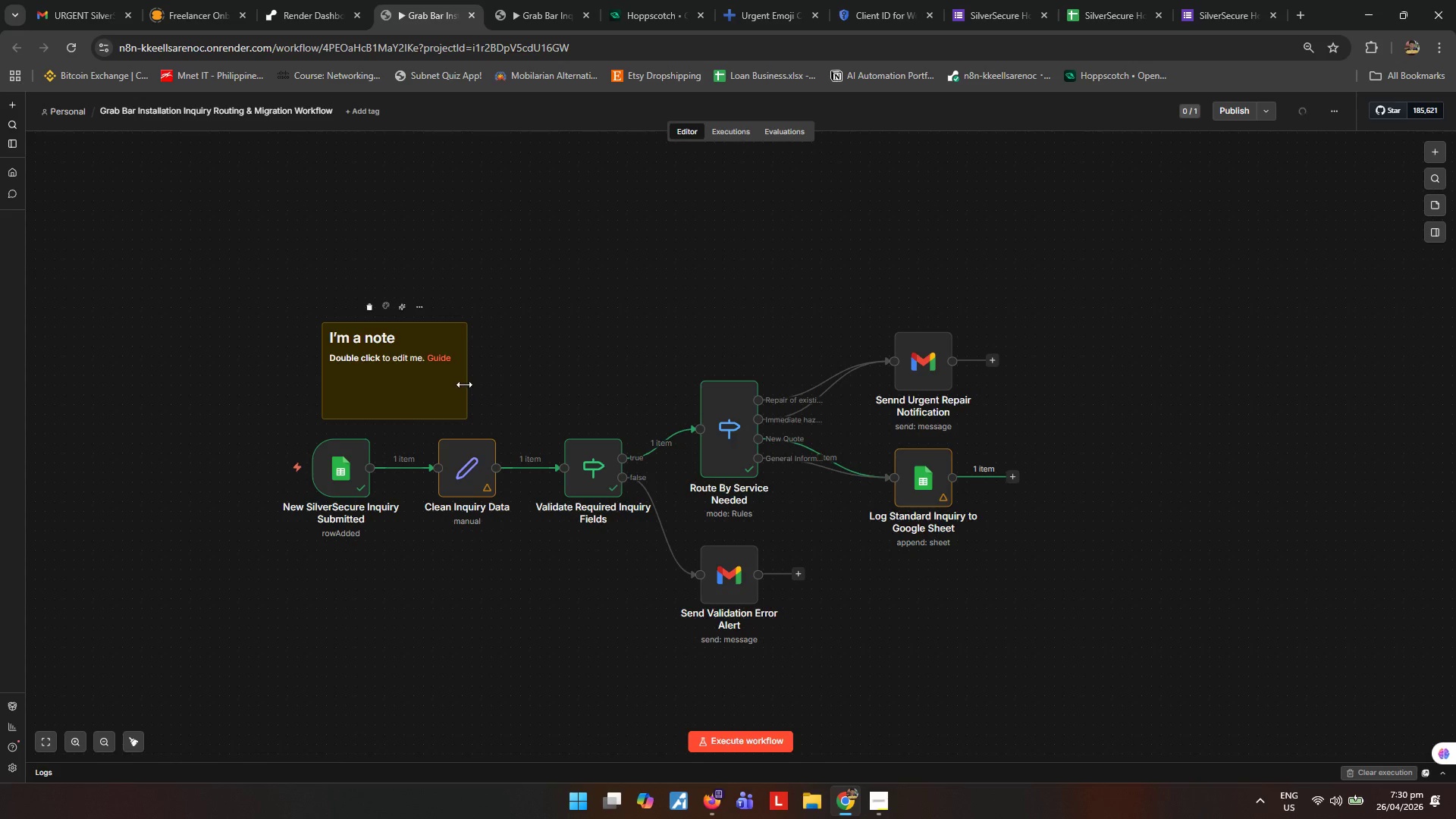 
left_click_drag(start_coordinate=[464, 384], to_coordinate=[613, 410])
 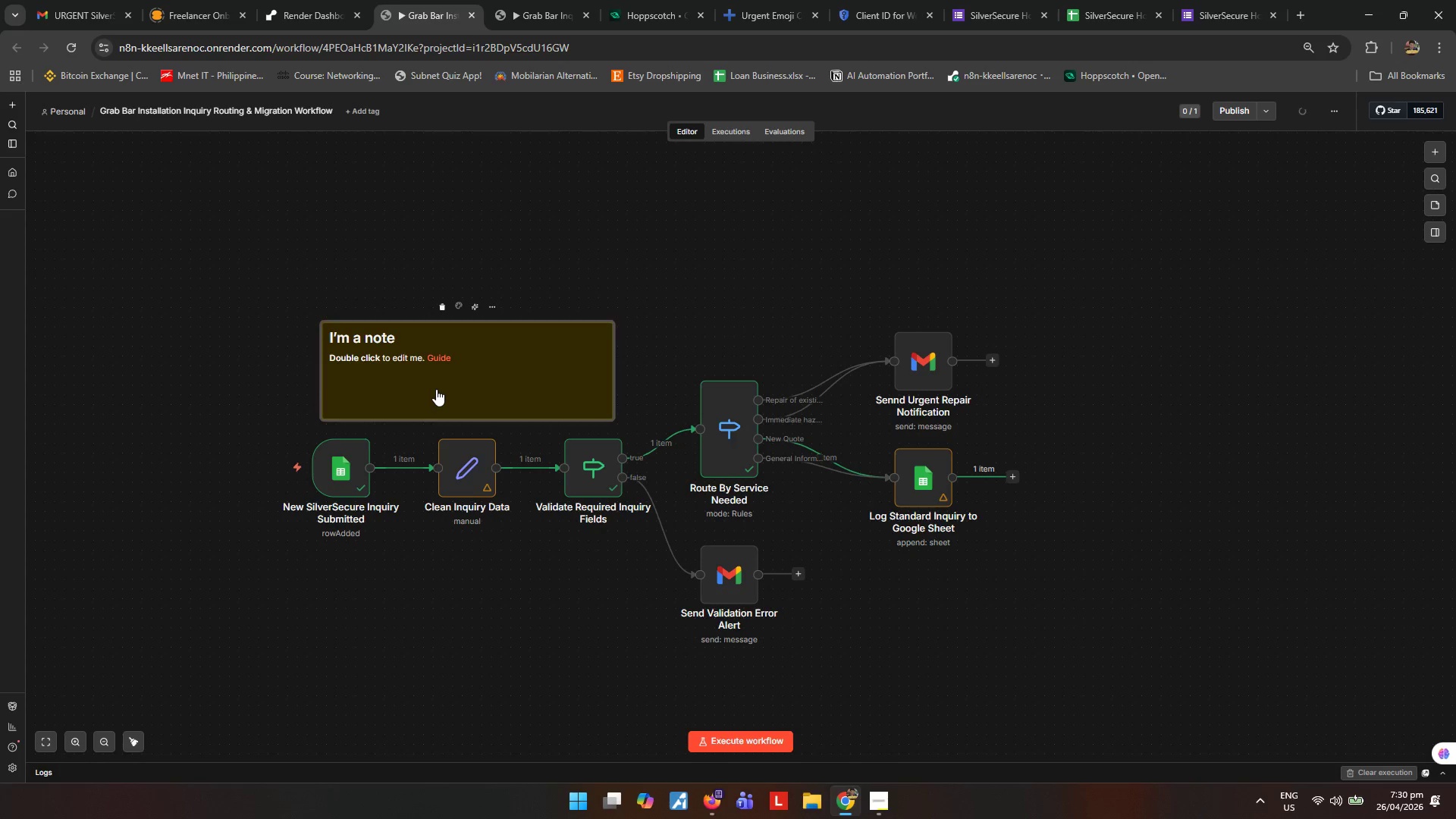 
double_click([436, 389])
 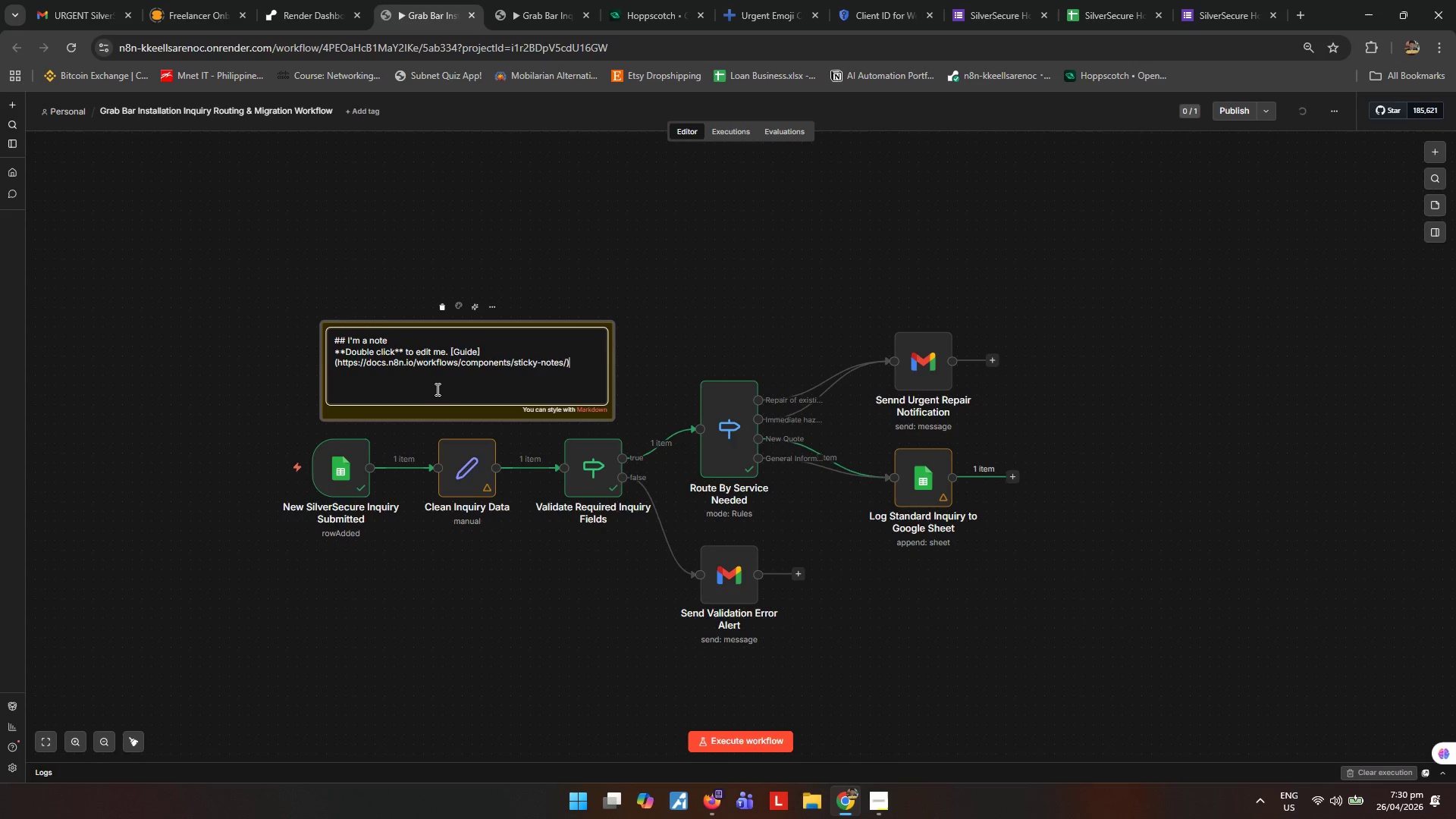 
key(Control+ControlLeft)
 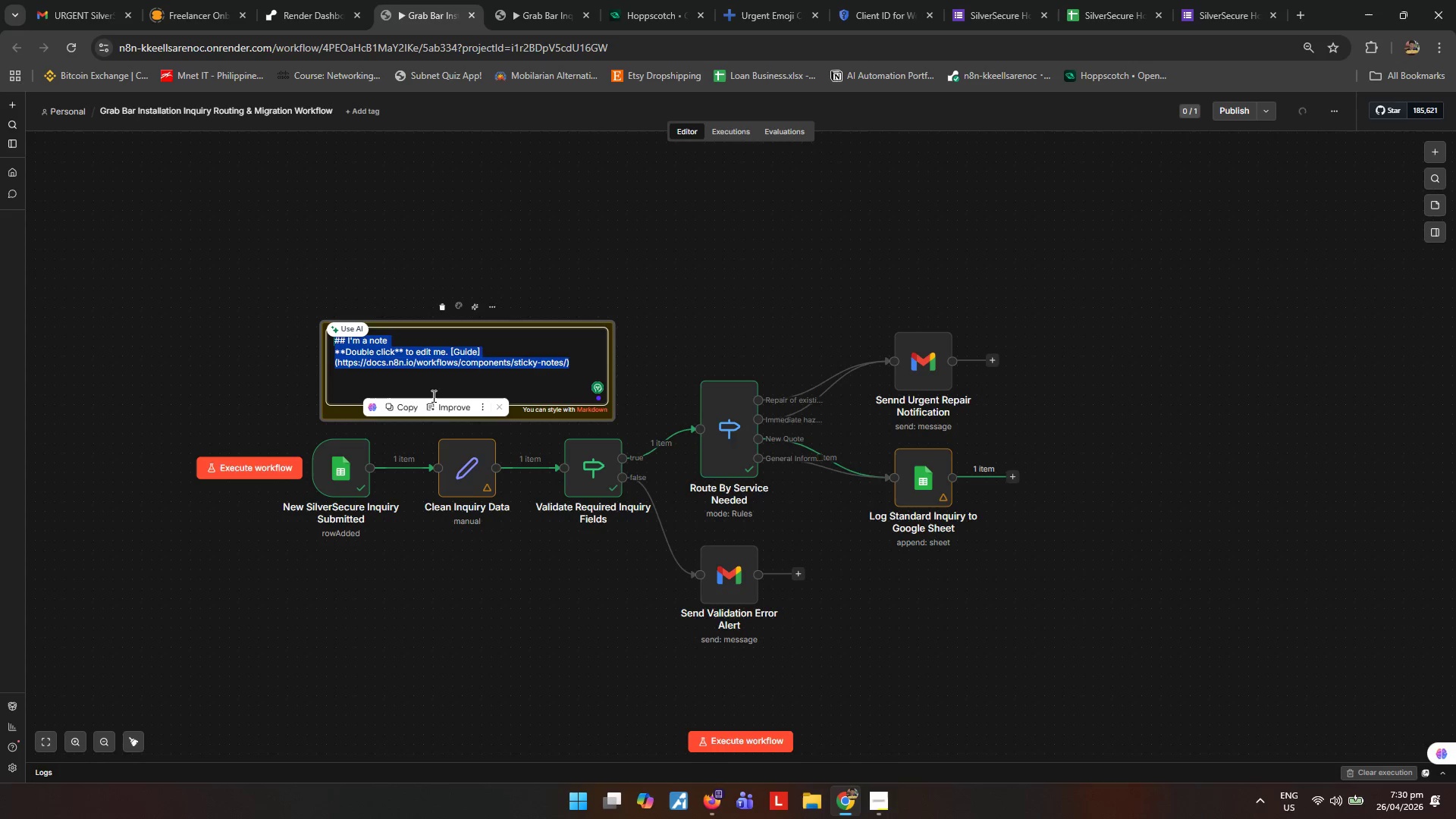 
key(Control+A)
 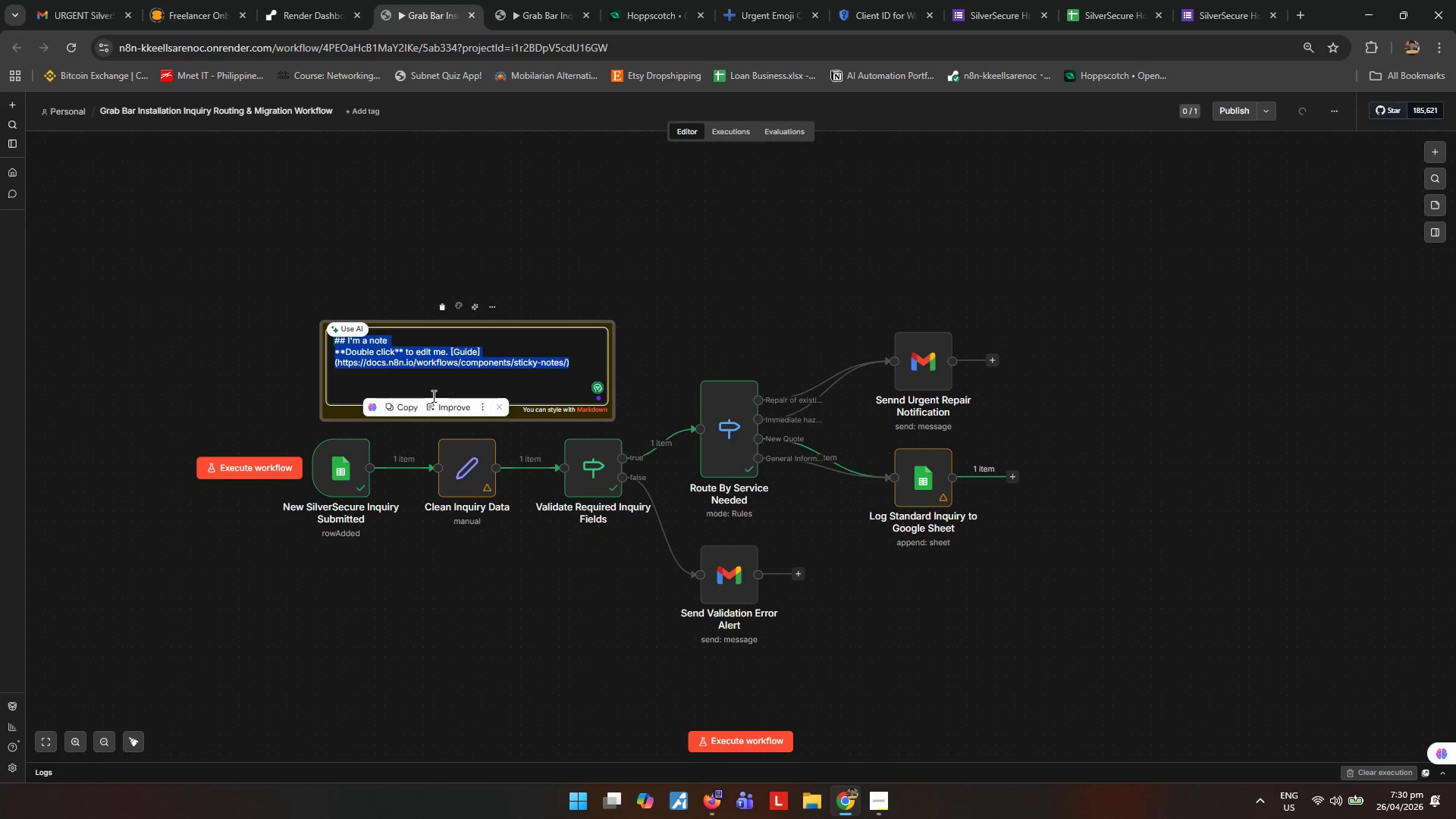 
type(This workflow starts when a new SilverSecure Hon)
key(Backspace)
type(me Mods inquiry issu)
key(Backspace)
key(Backspace)
type( submitted through the Google G)
key(Backspace)
type(Form. The Clean inq)
key(Backspace)
key(Backspace)
key(Backspace)
type(Inqur)
key(Backspace)
type(iry Data node standardizes customer name, phone number, email,service type, timestamp)
 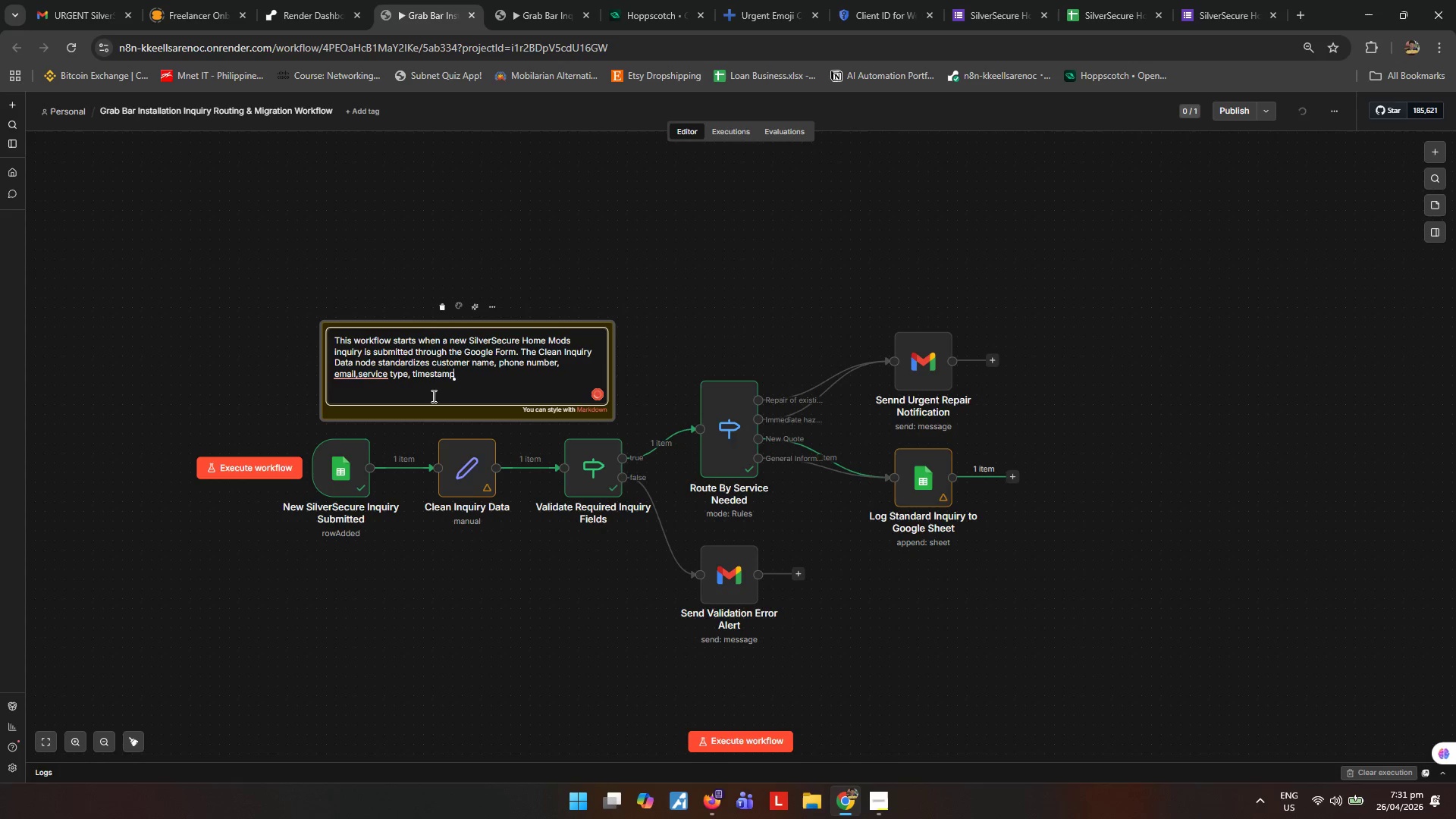 
 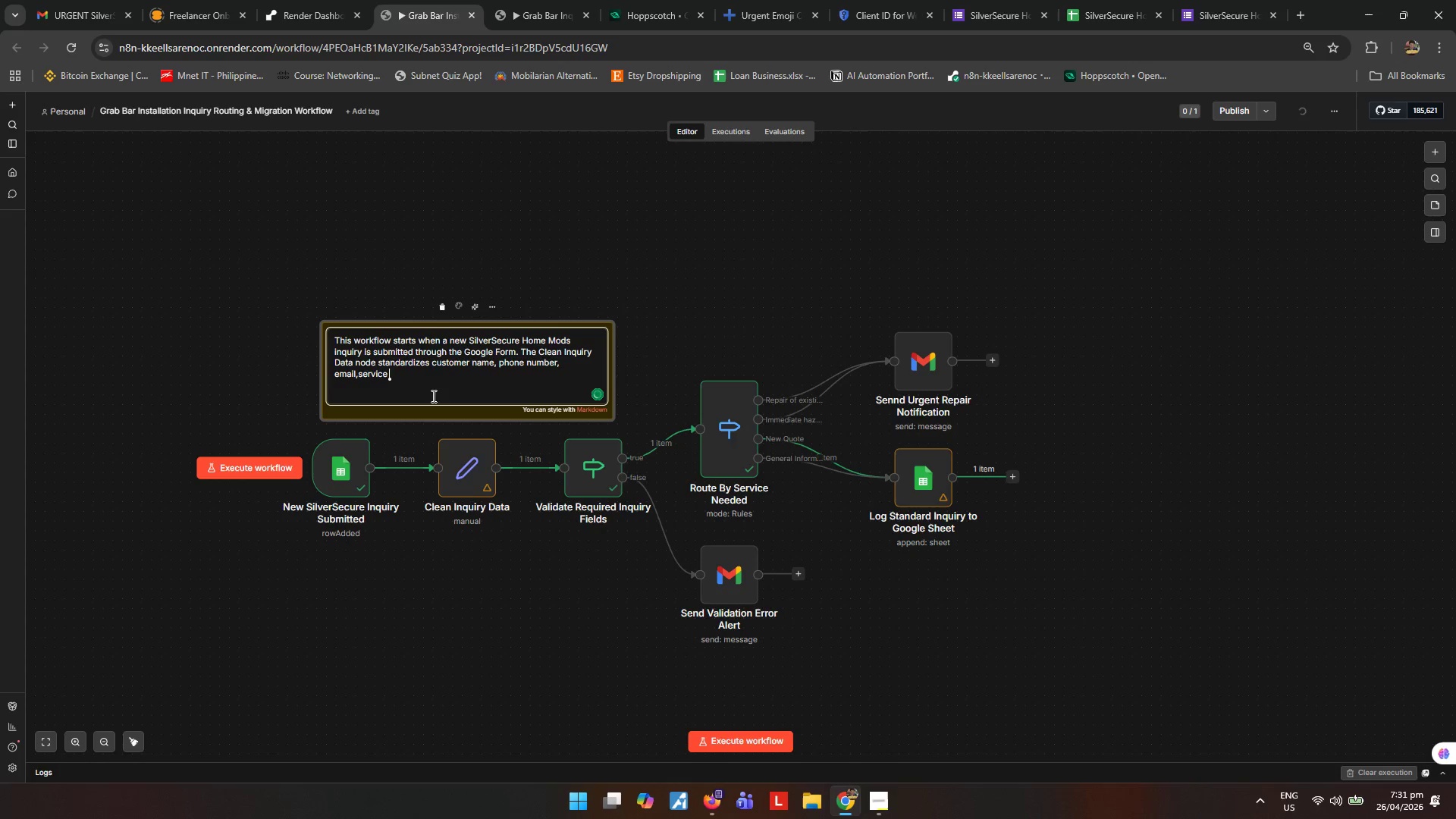 
hold_key(key=ArrowLeft, duration=1.06)
 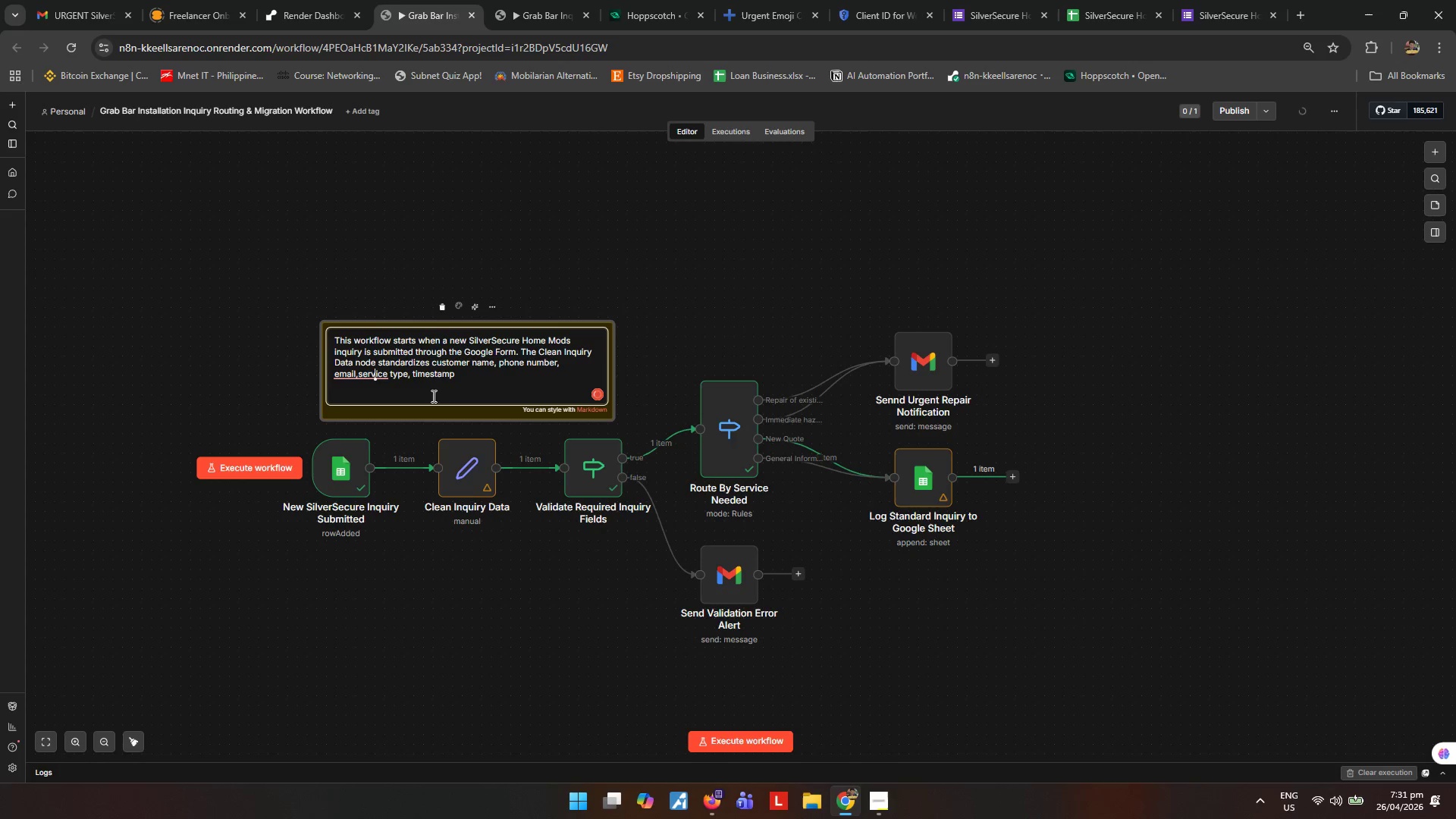 
key(ArrowLeft)
 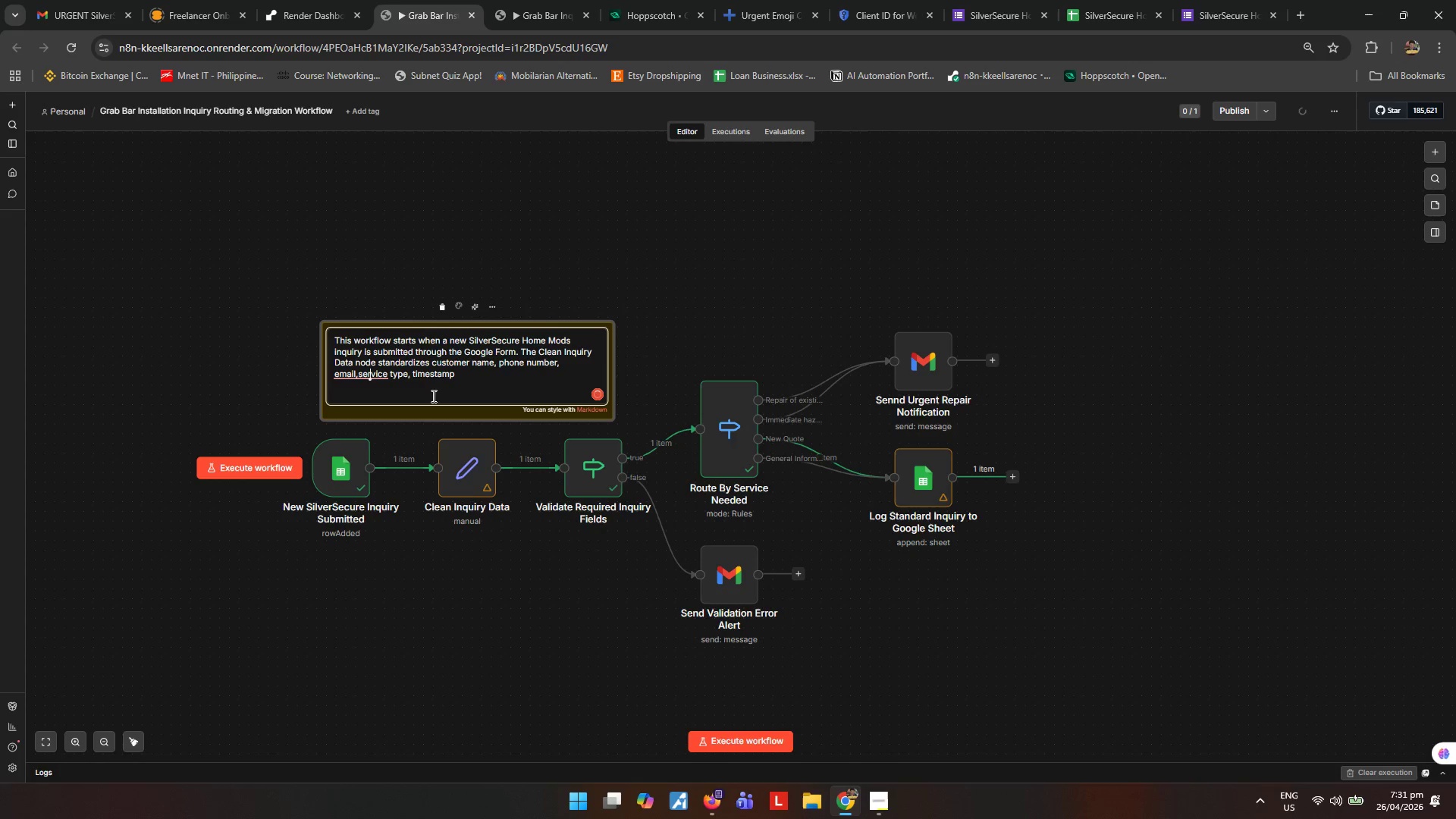 
key(ArrowLeft)
 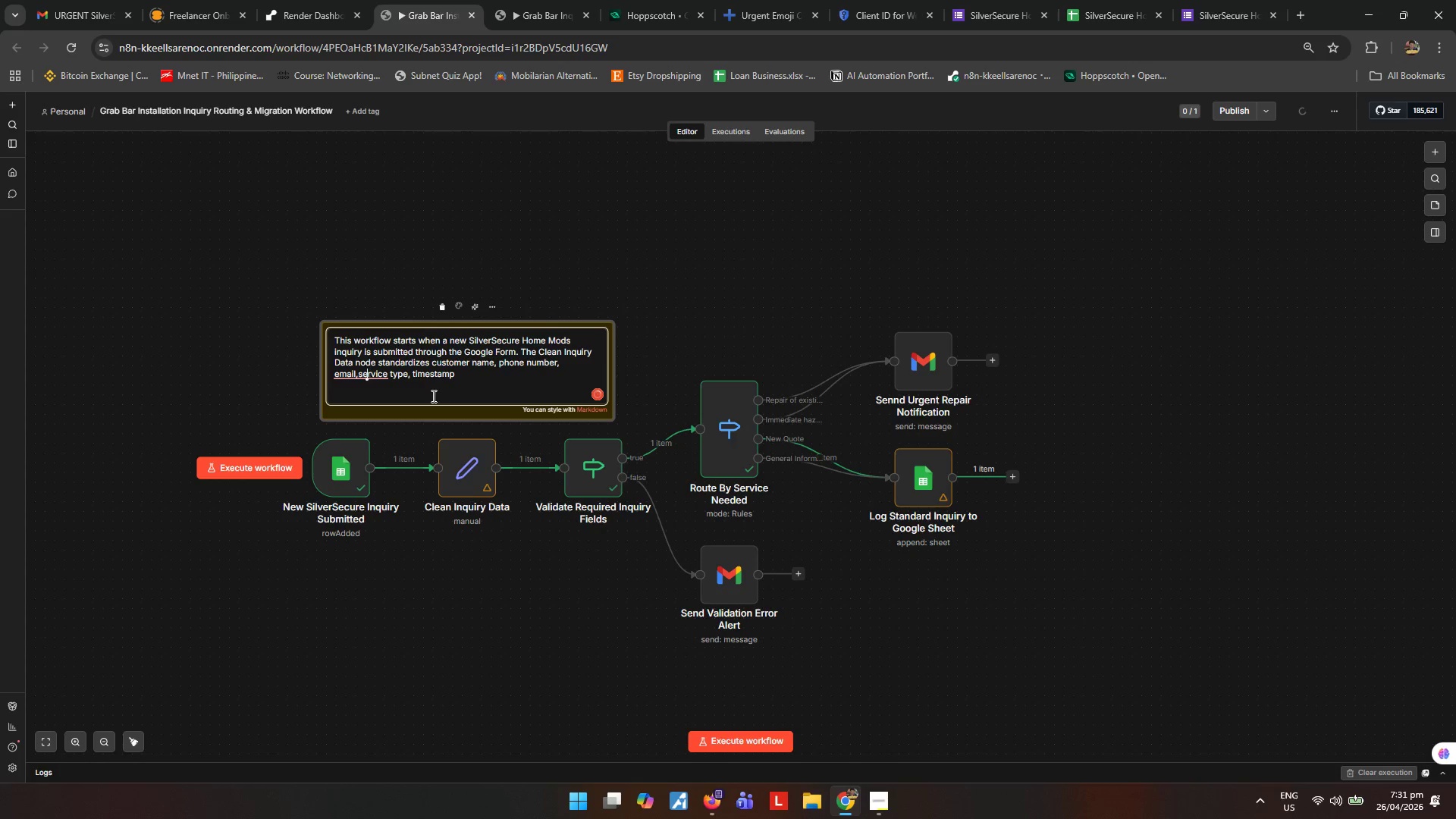 
key(ArrowLeft)
 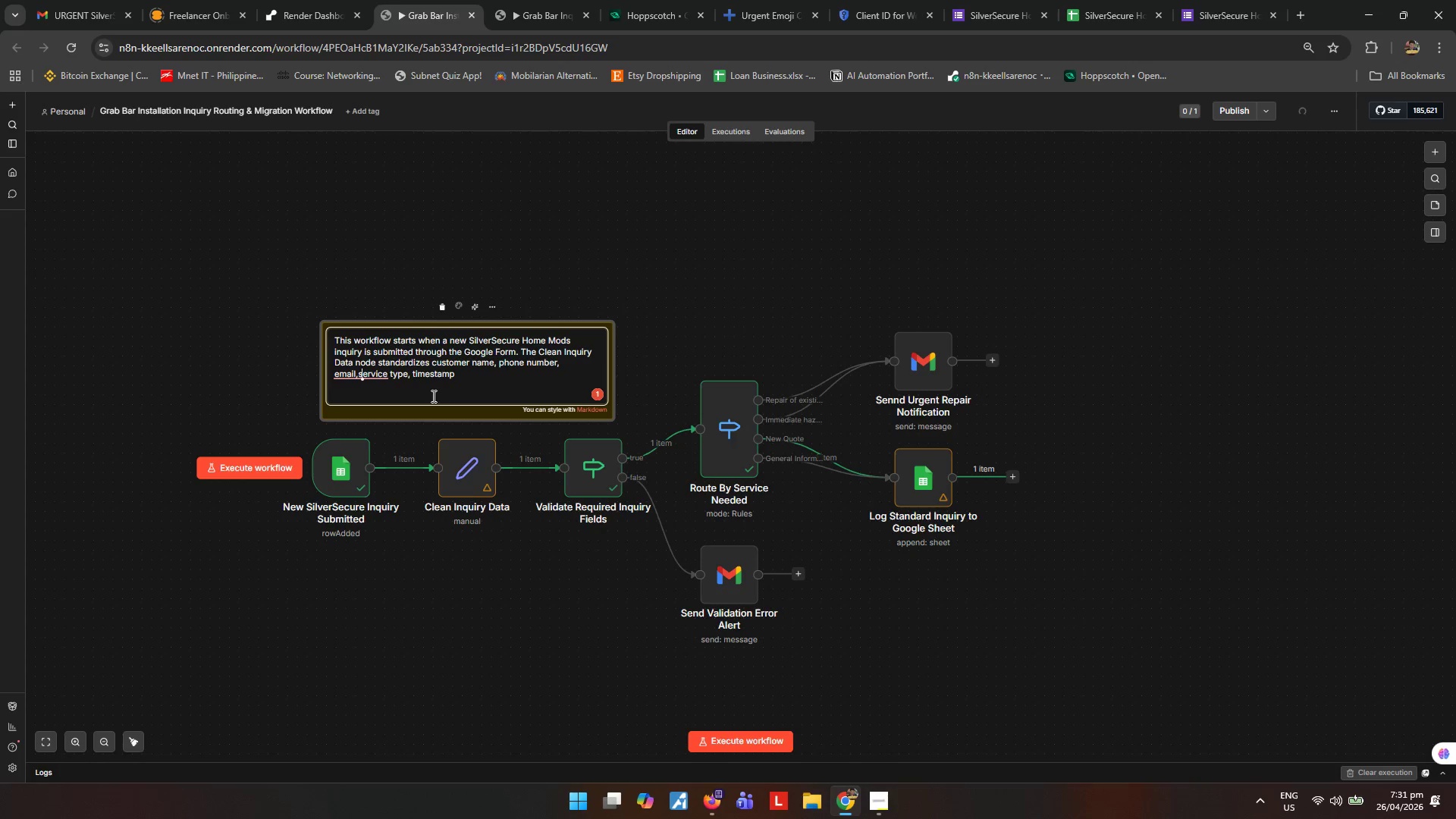 
key(ArrowLeft)
 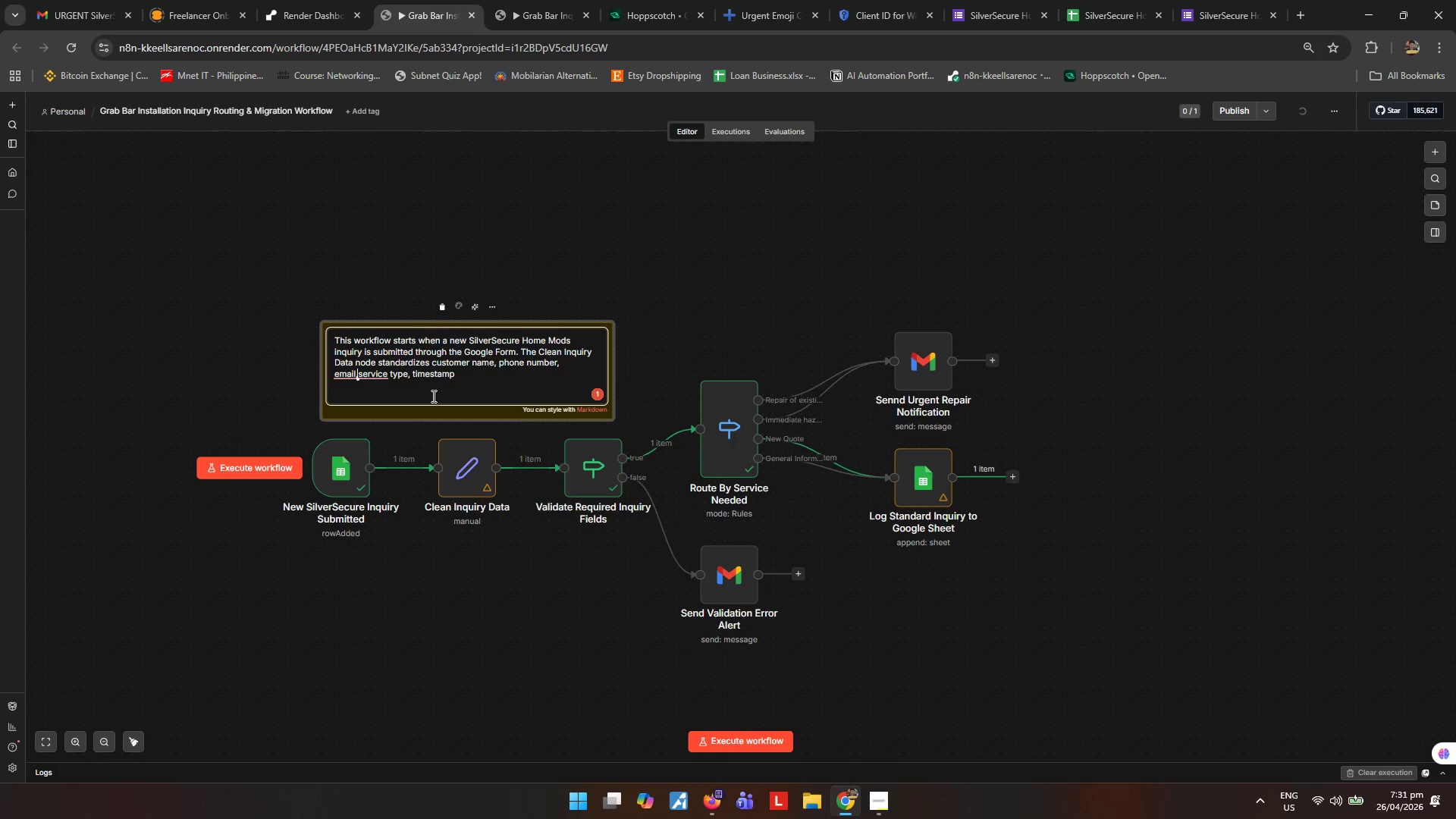 
key(Space)
 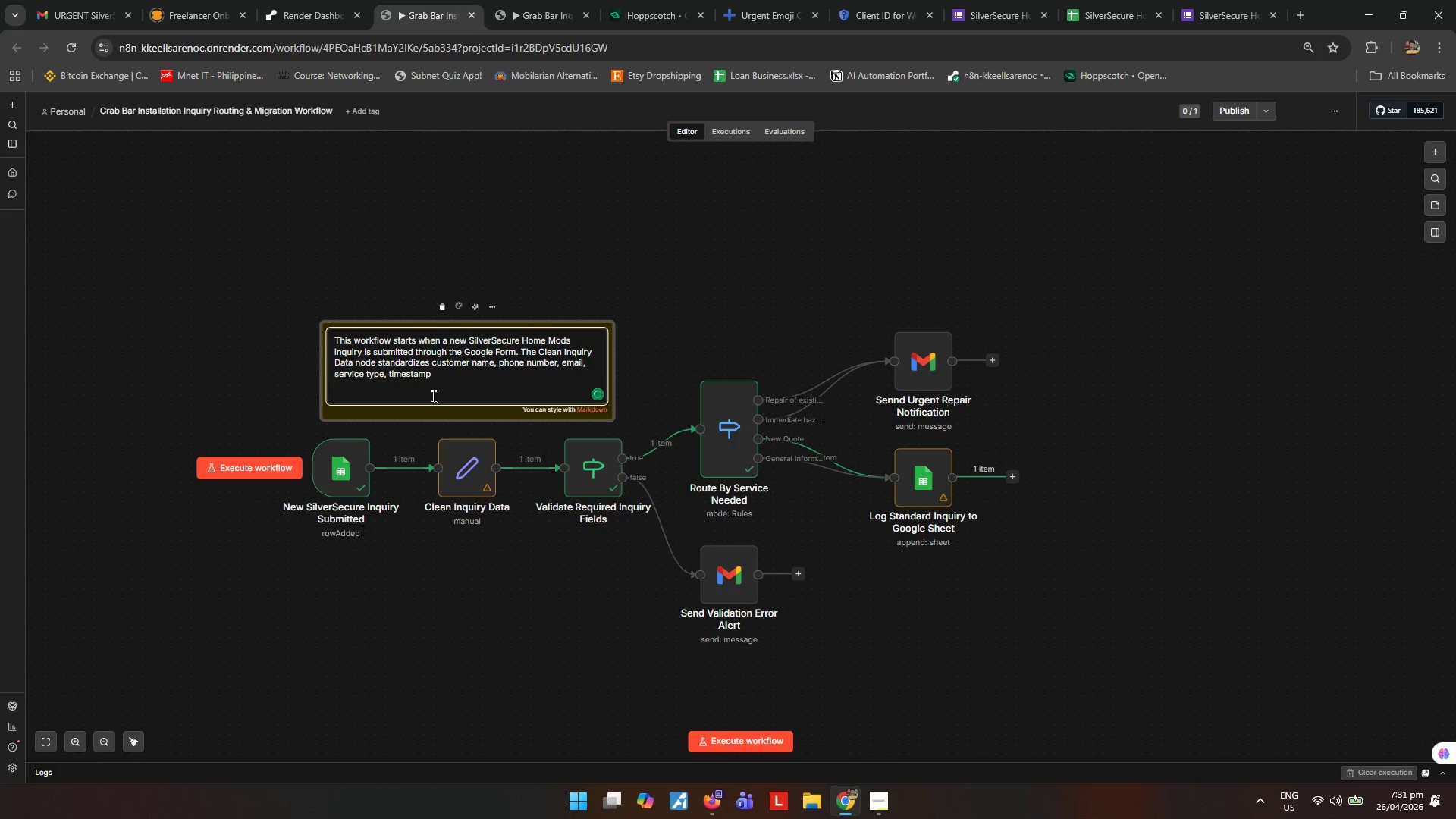 
hold_key(key=ArrowRight, duration=1.34)
 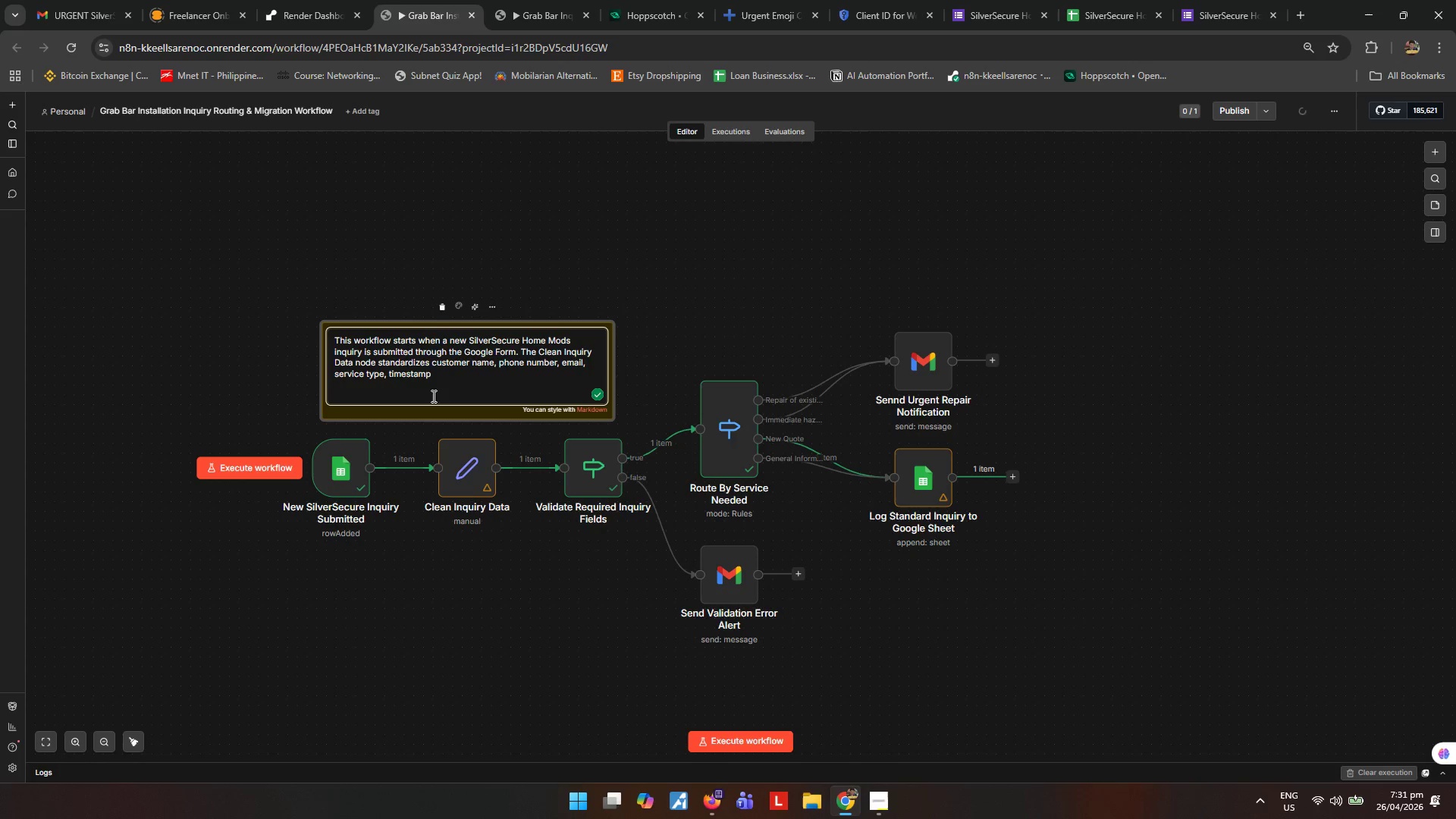 
type(, and priority before validation. The validation step blocks incomplete submissions so missing customer details or safety concerns do not continue to routing.)
 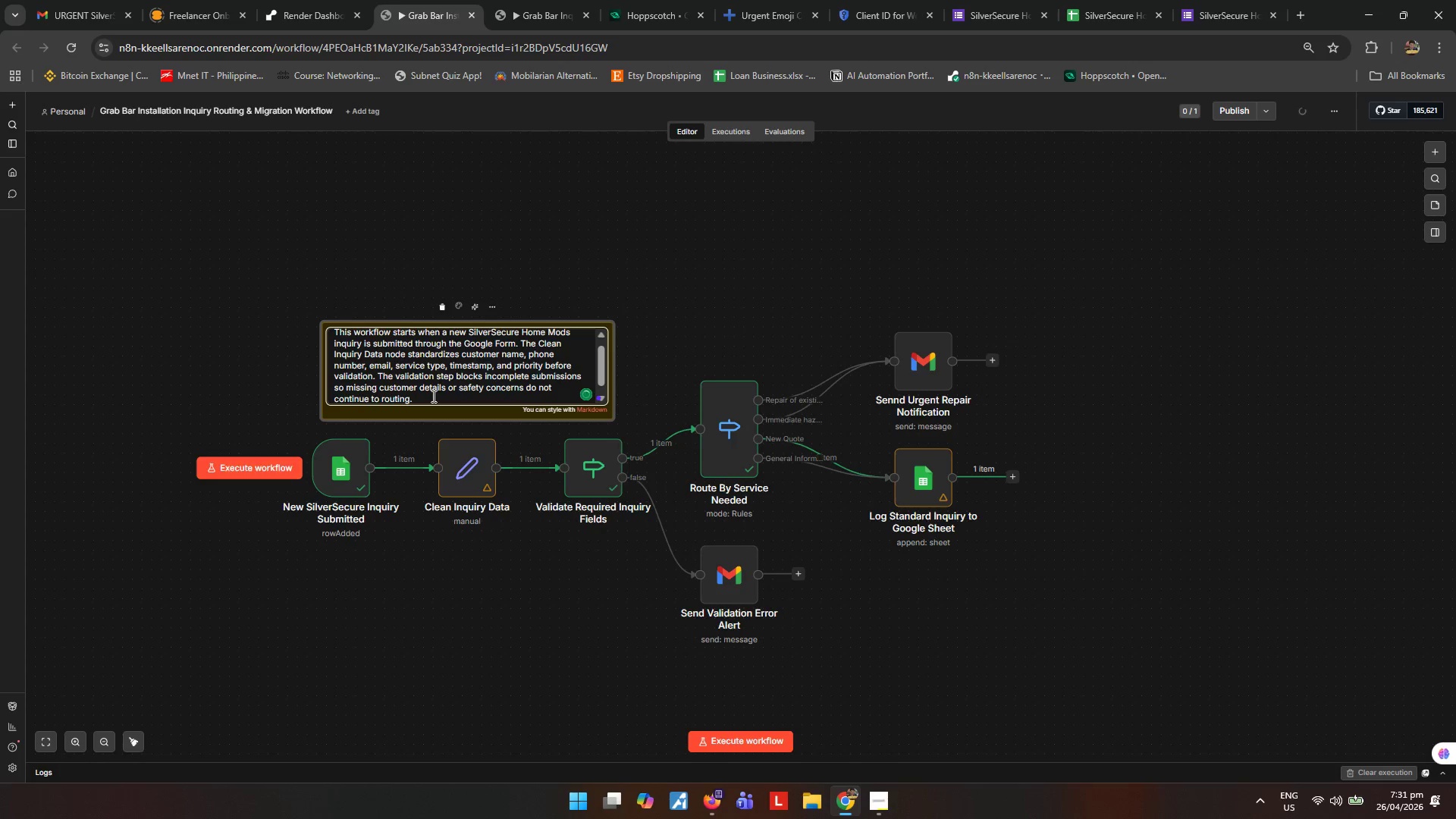 
left_click([629, 236])
 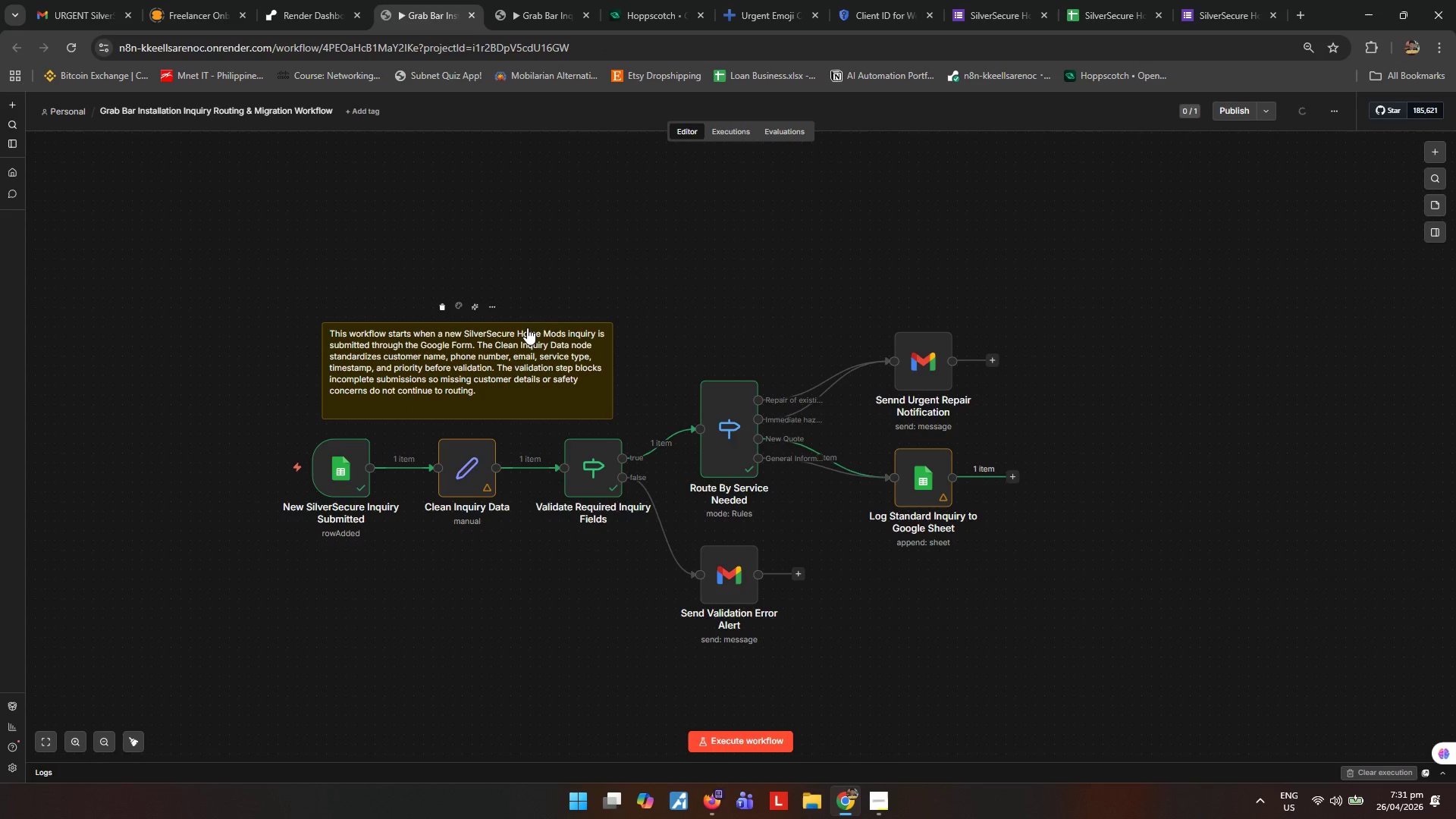 
left_click_drag(start_coordinate=[527, 325], to_coordinate=[519, 340])
 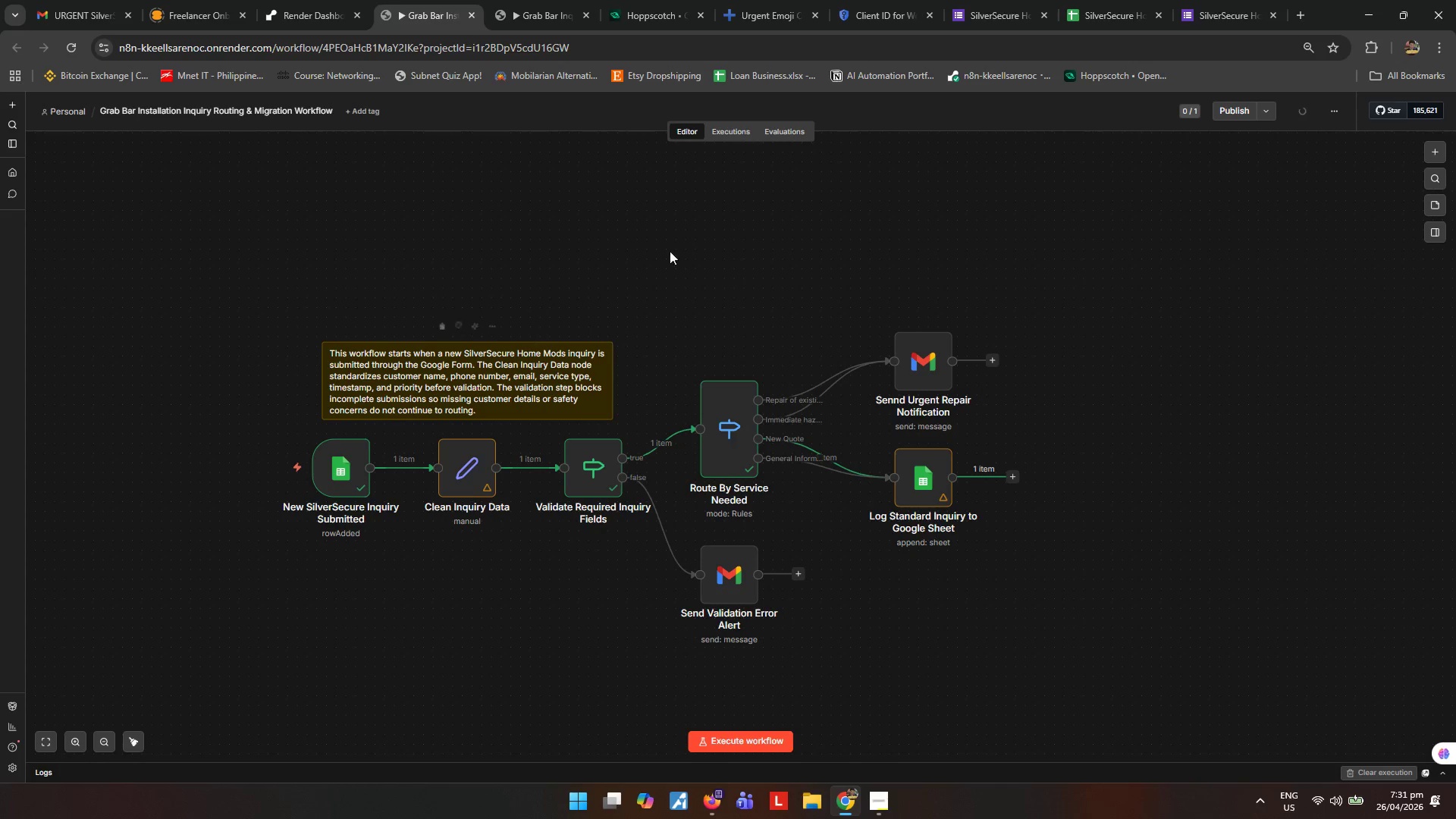 
left_click([691, 242])
 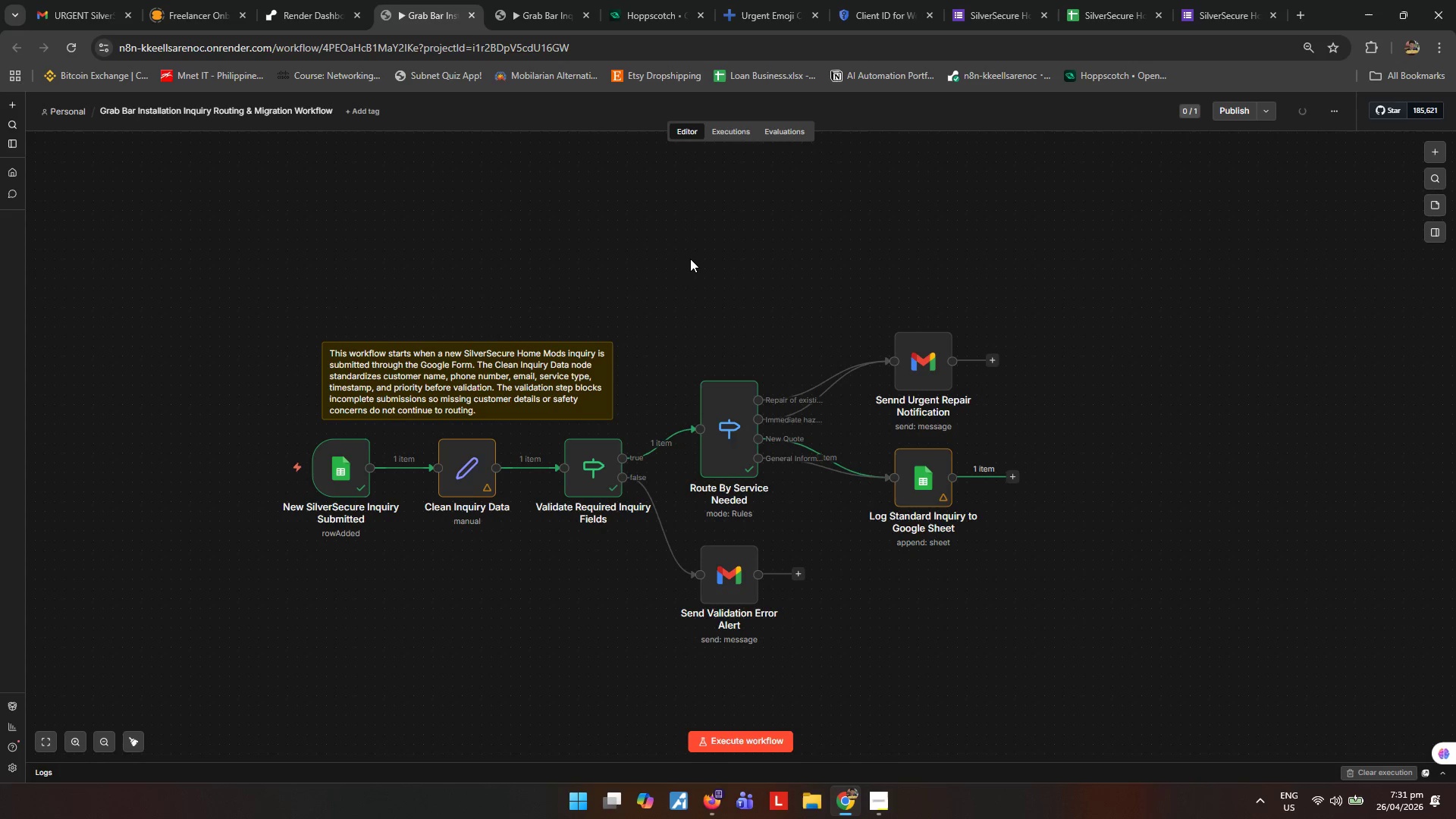 
wait(5.33)
 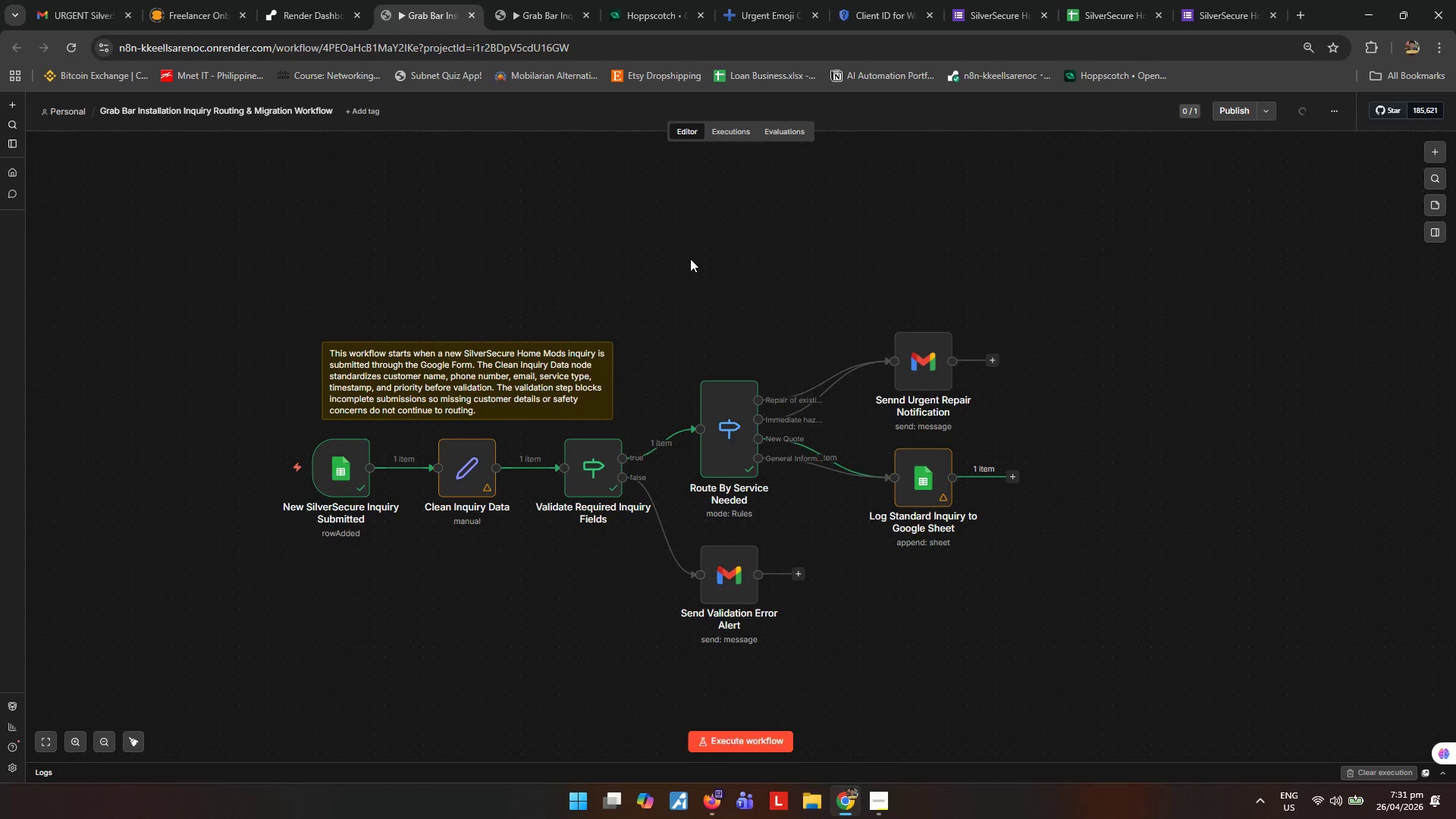 
left_click([1436, 210])
 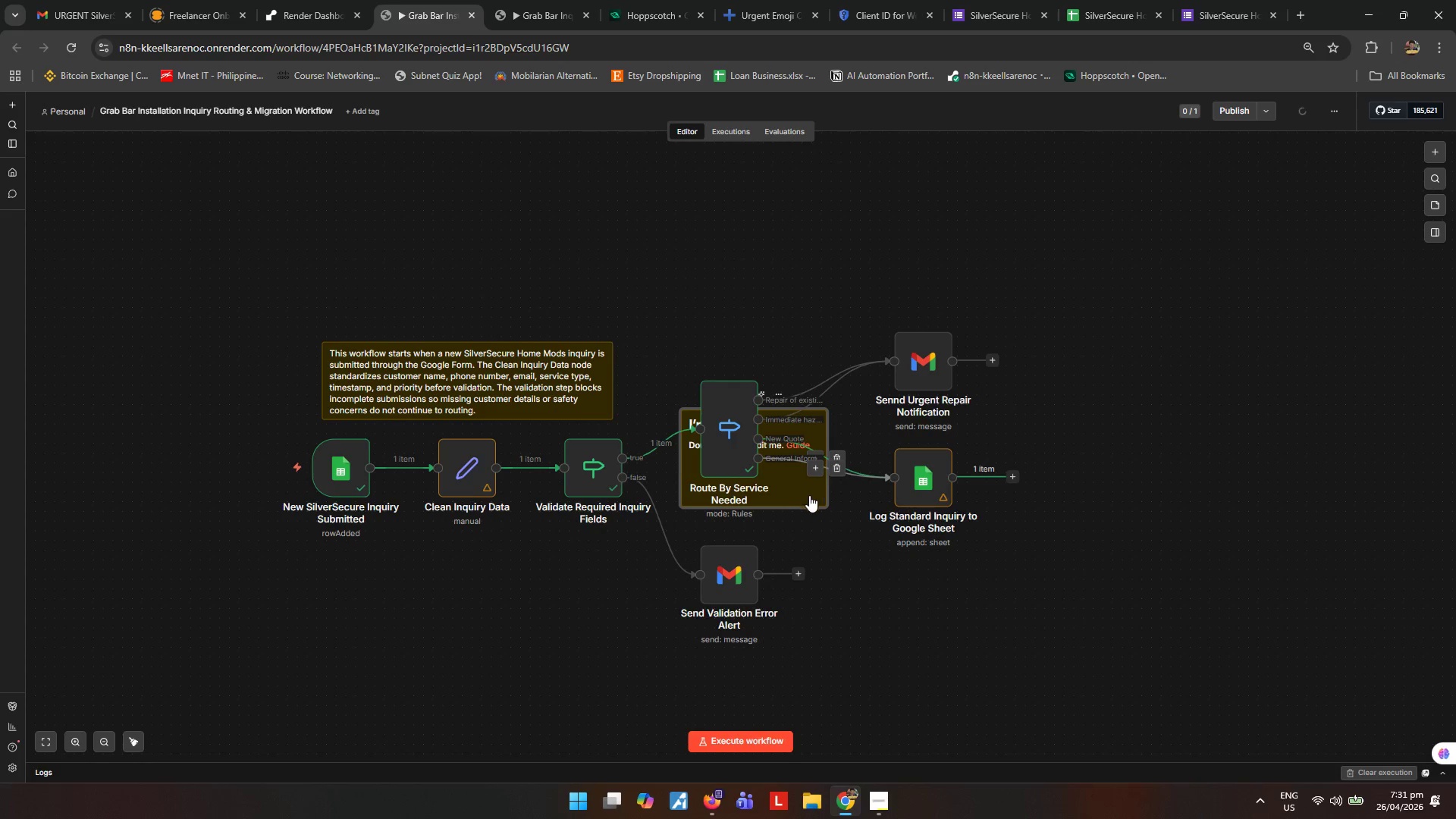 
left_click_drag(start_coordinate=[789, 494], to_coordinate=[760, 353])
 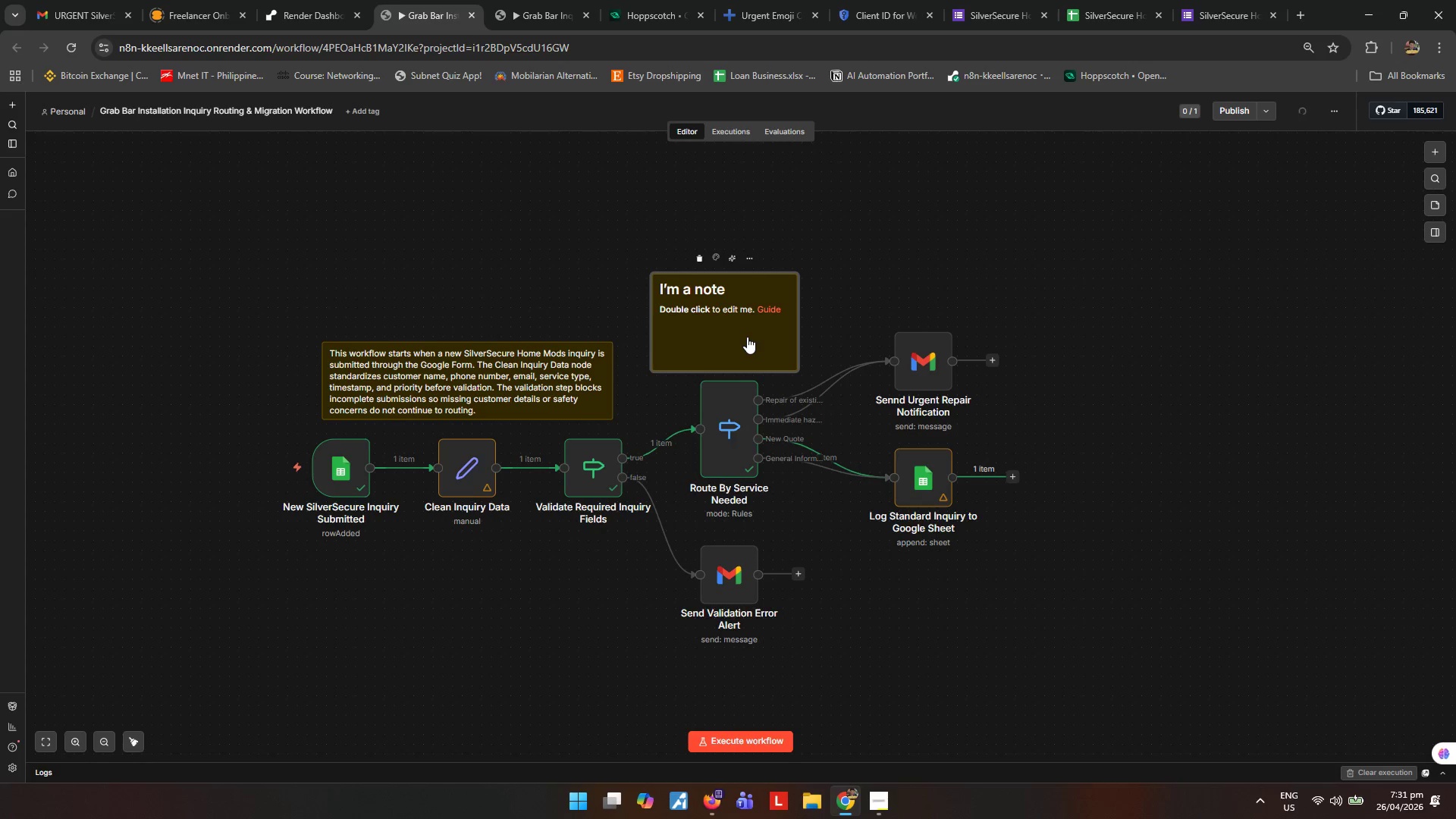 
double_click([747, 337])
 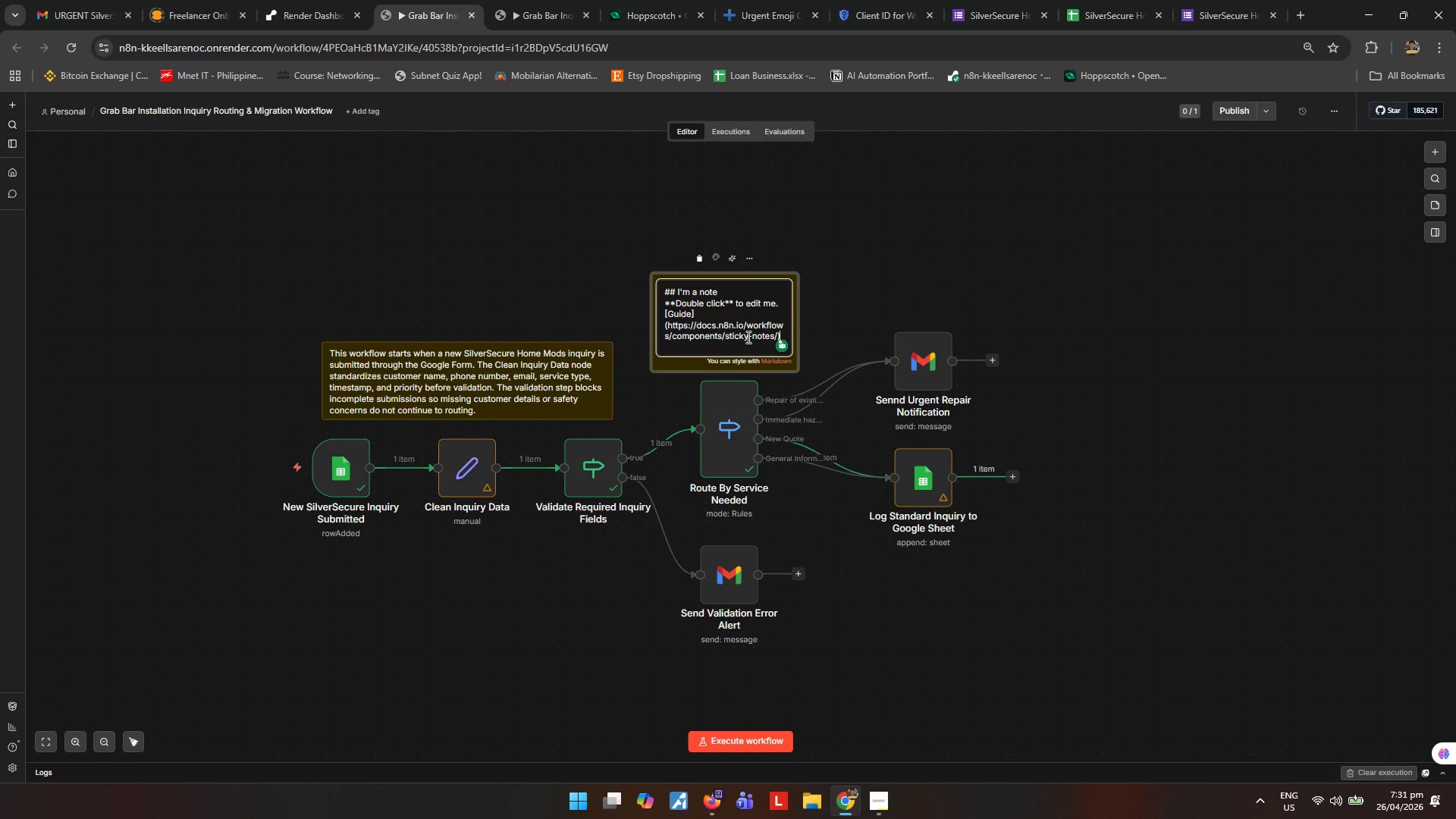 
key(Control+ControlLeft)
 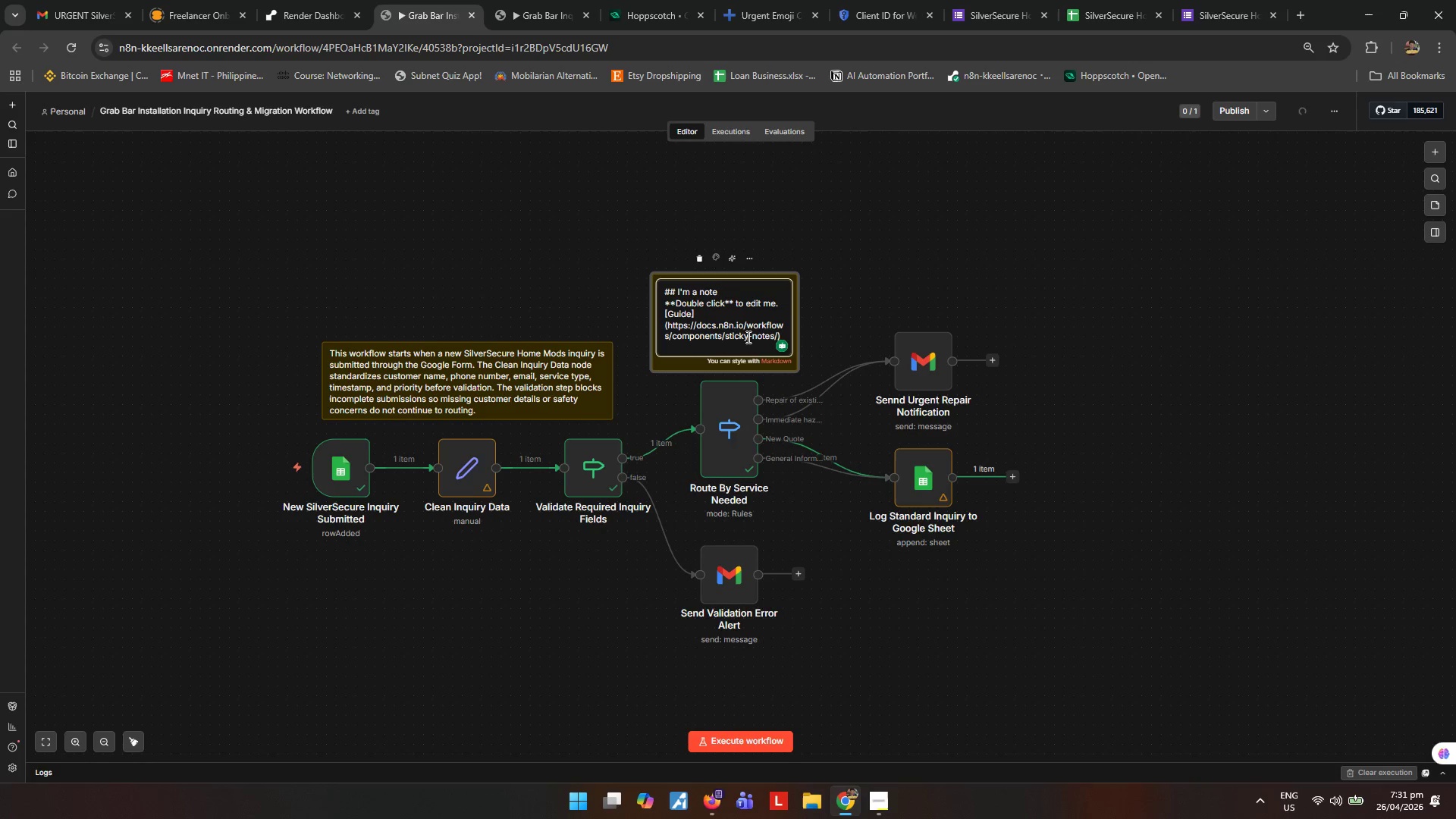 
key(Control+A)
 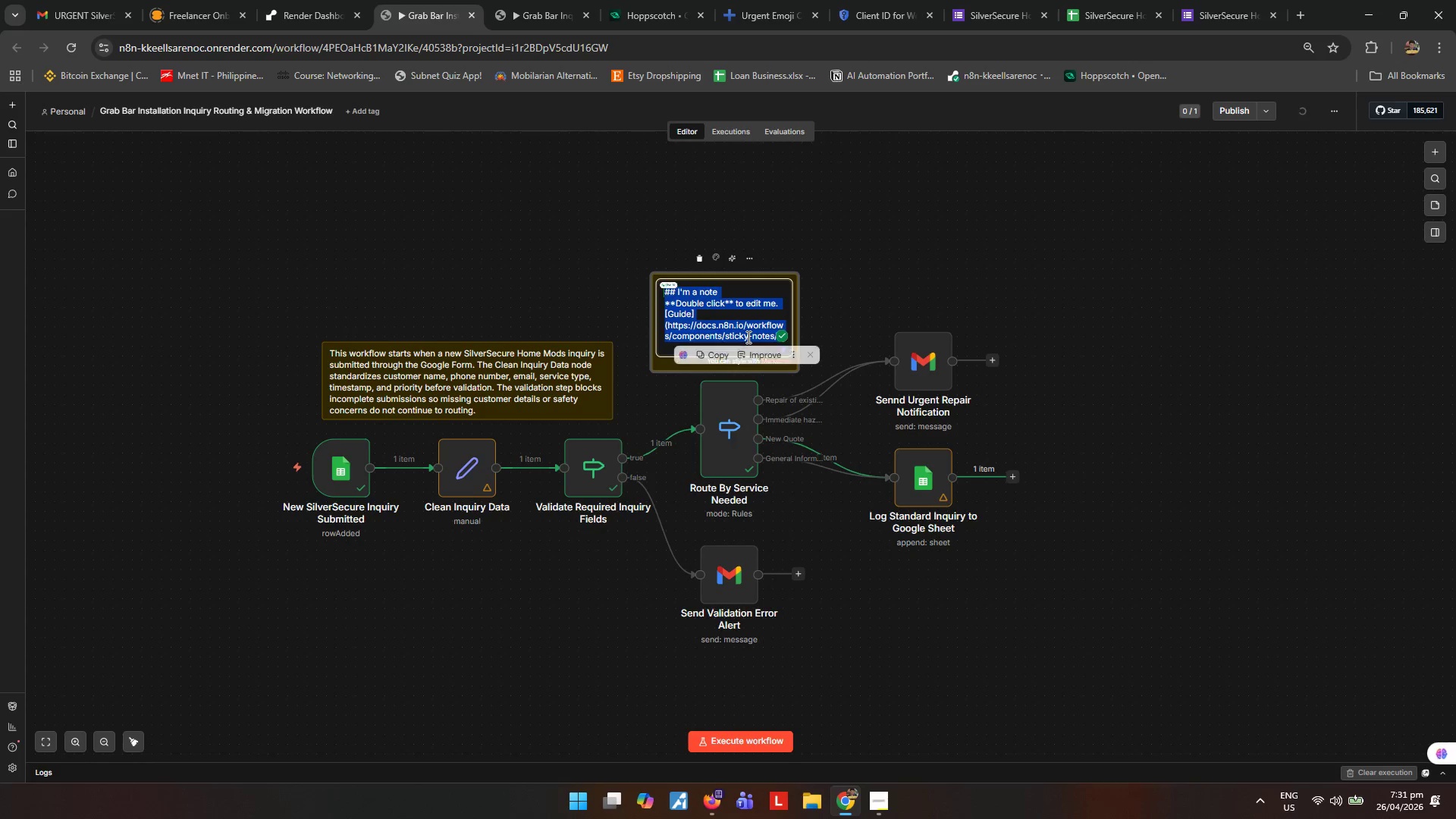 
type(The switch node check the cleaned Service Needed value. Repair of existing equipment and Immediate hazard are treated as high-priority safety issues.)
 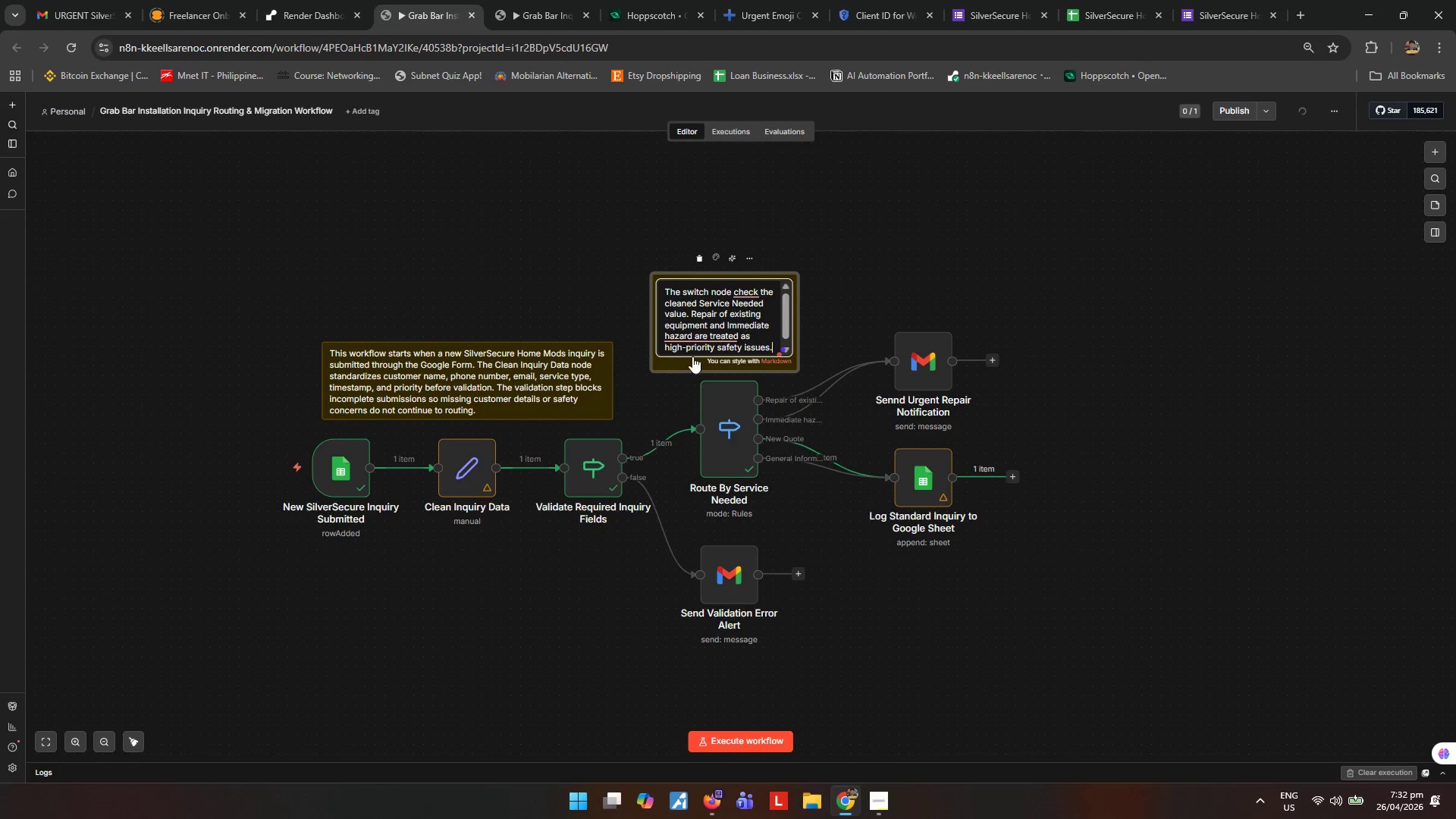 
mouse_move([717, 357])
 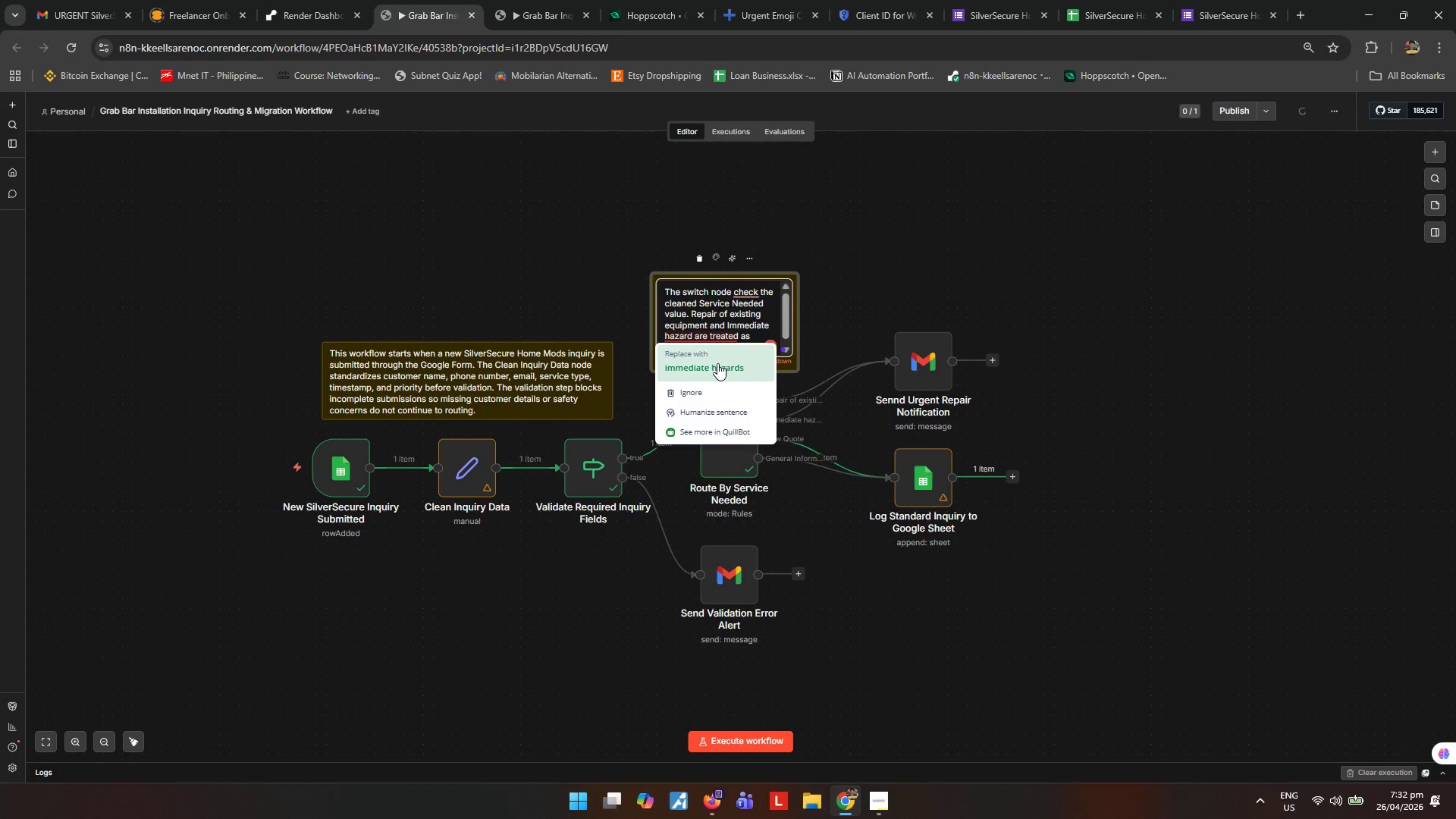 
left_click([717, 363])
 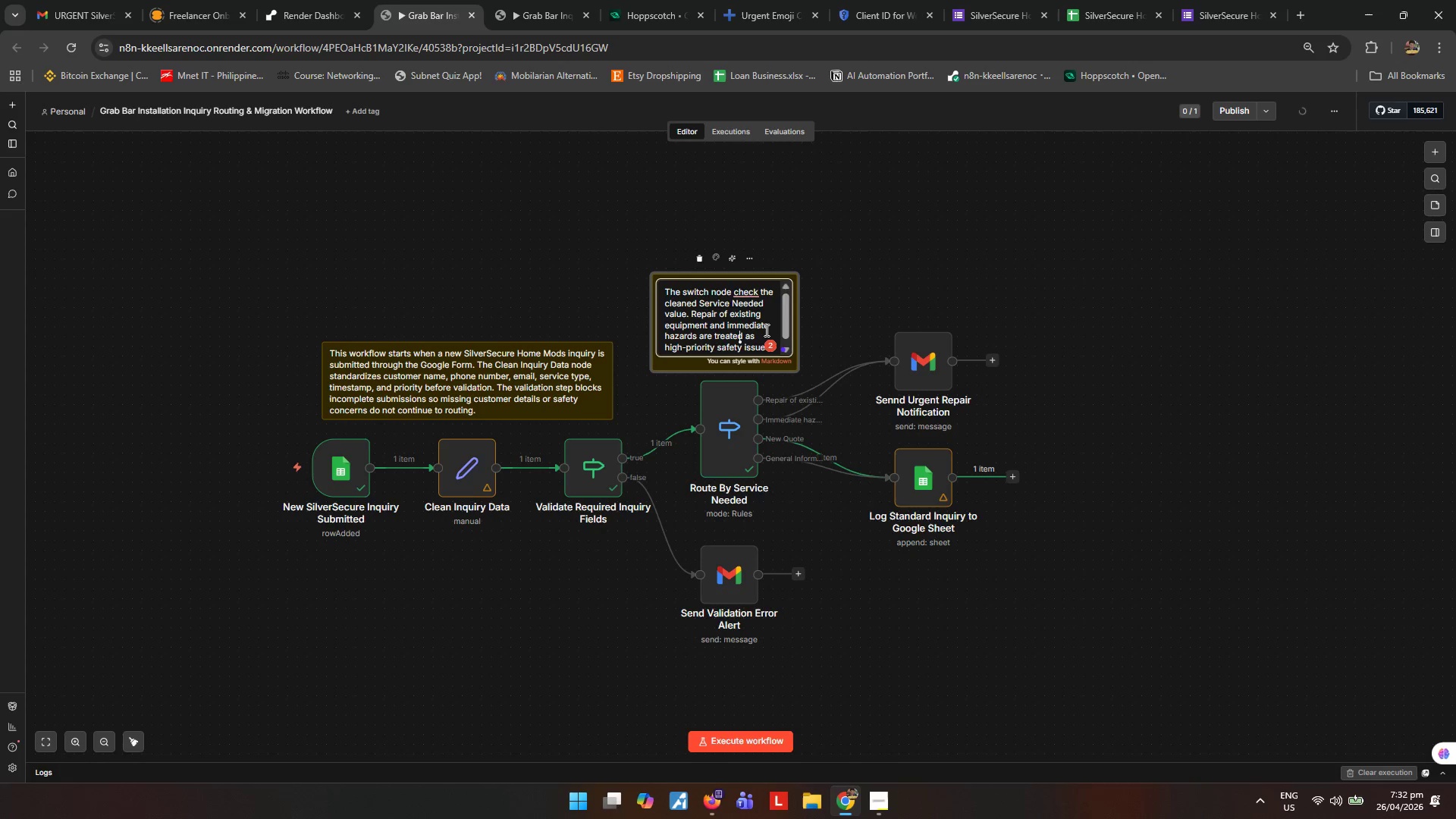 
scroll: coordinate [765, 330], scroll_direction: down, amount: 2.0
 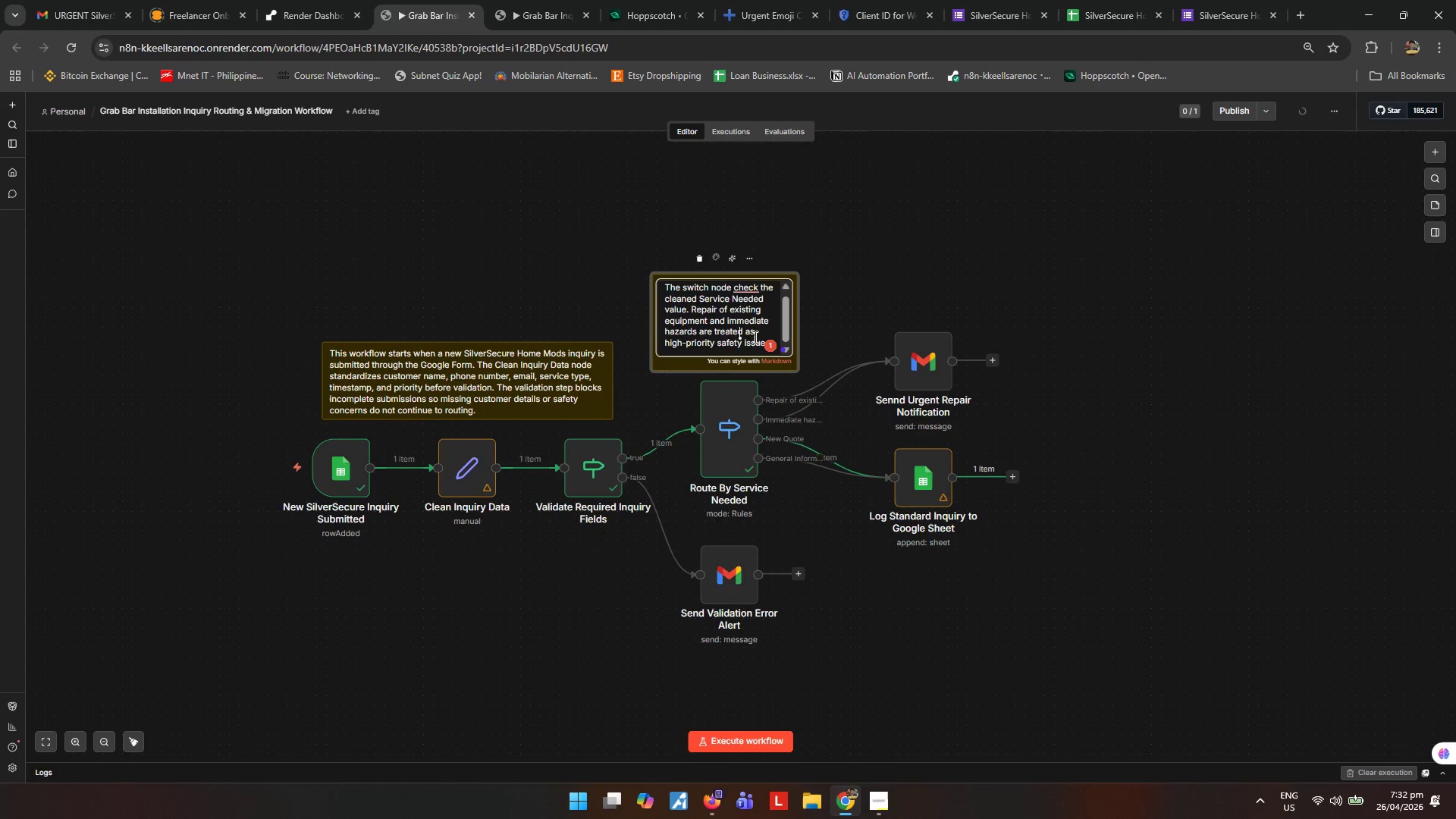 
left_click_drag(start_coordinate=[751, 348], to_coordinate=[838, 355])
 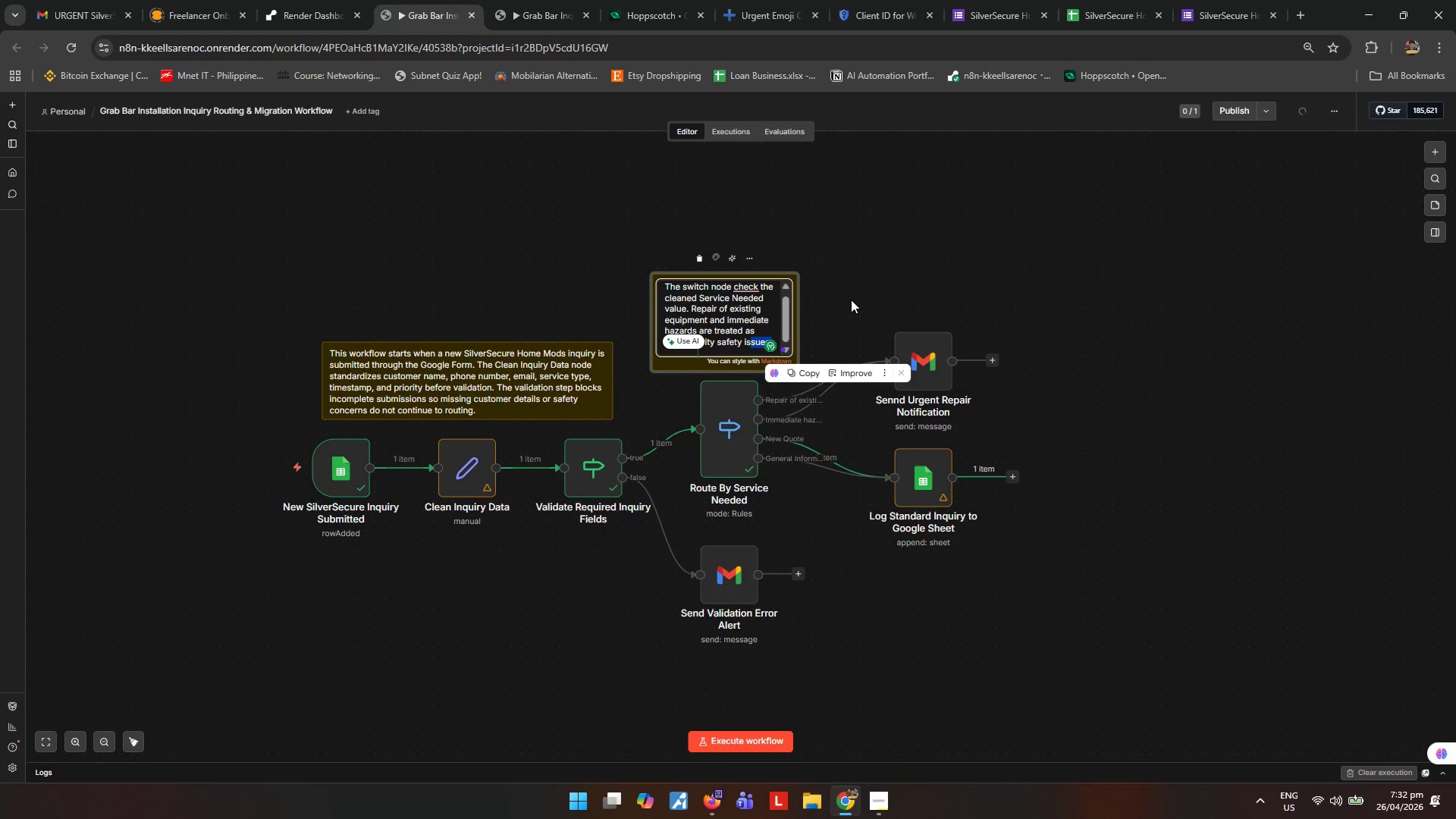 
key(ArrowRight)
 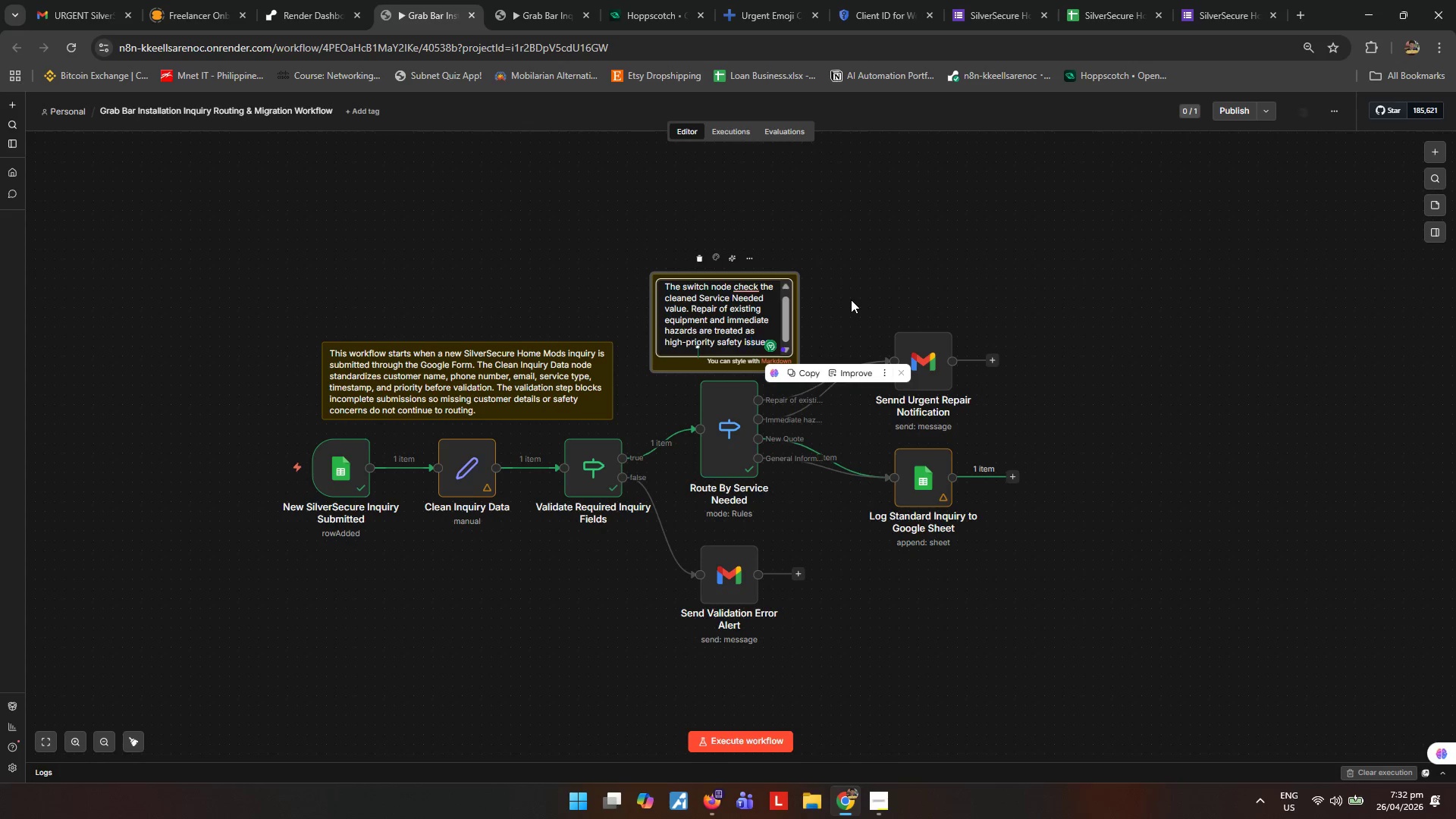 
key(ArrowRight)
 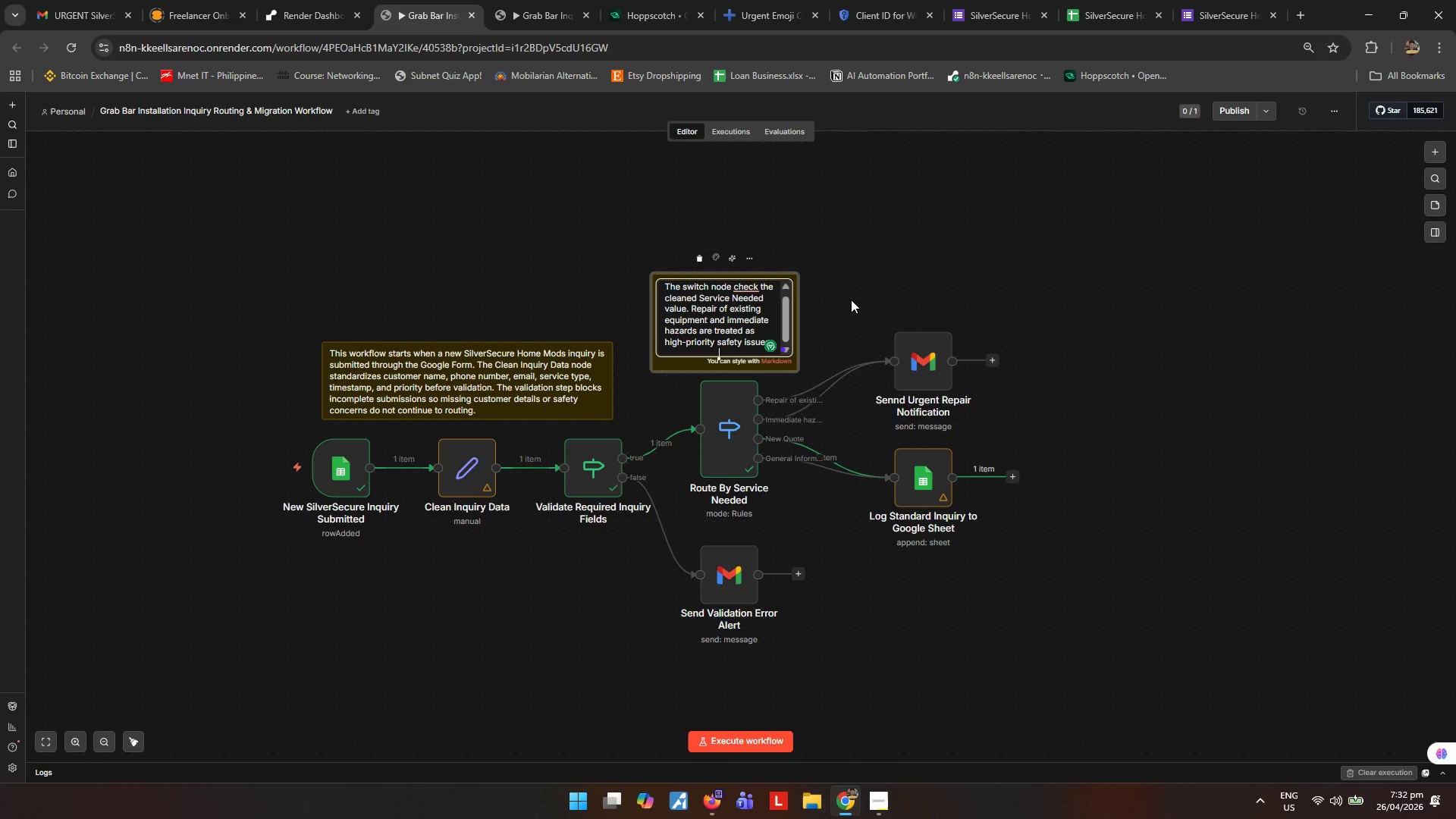 
key(ArrowRight)
 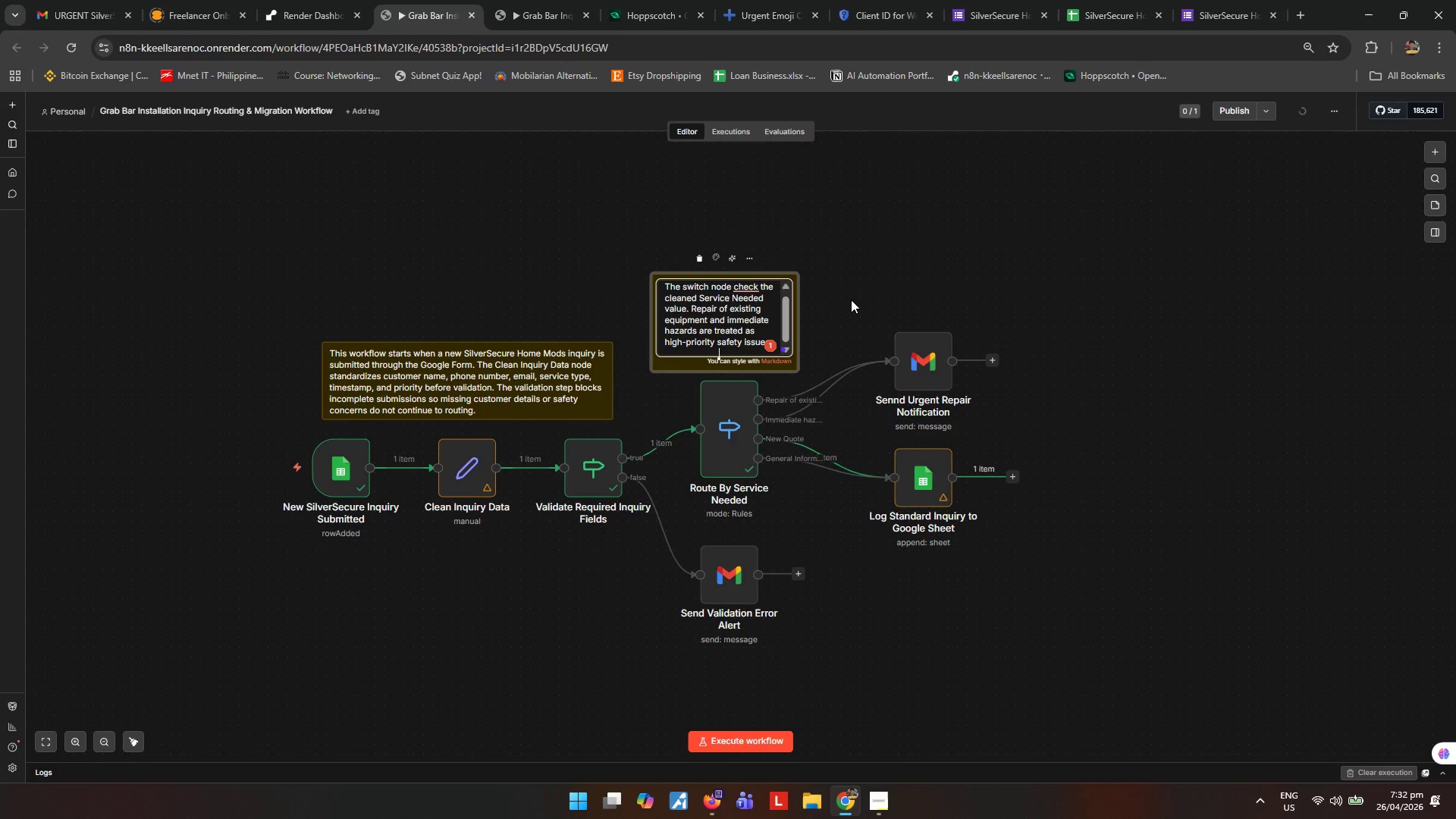 
key(ArrowRight)
 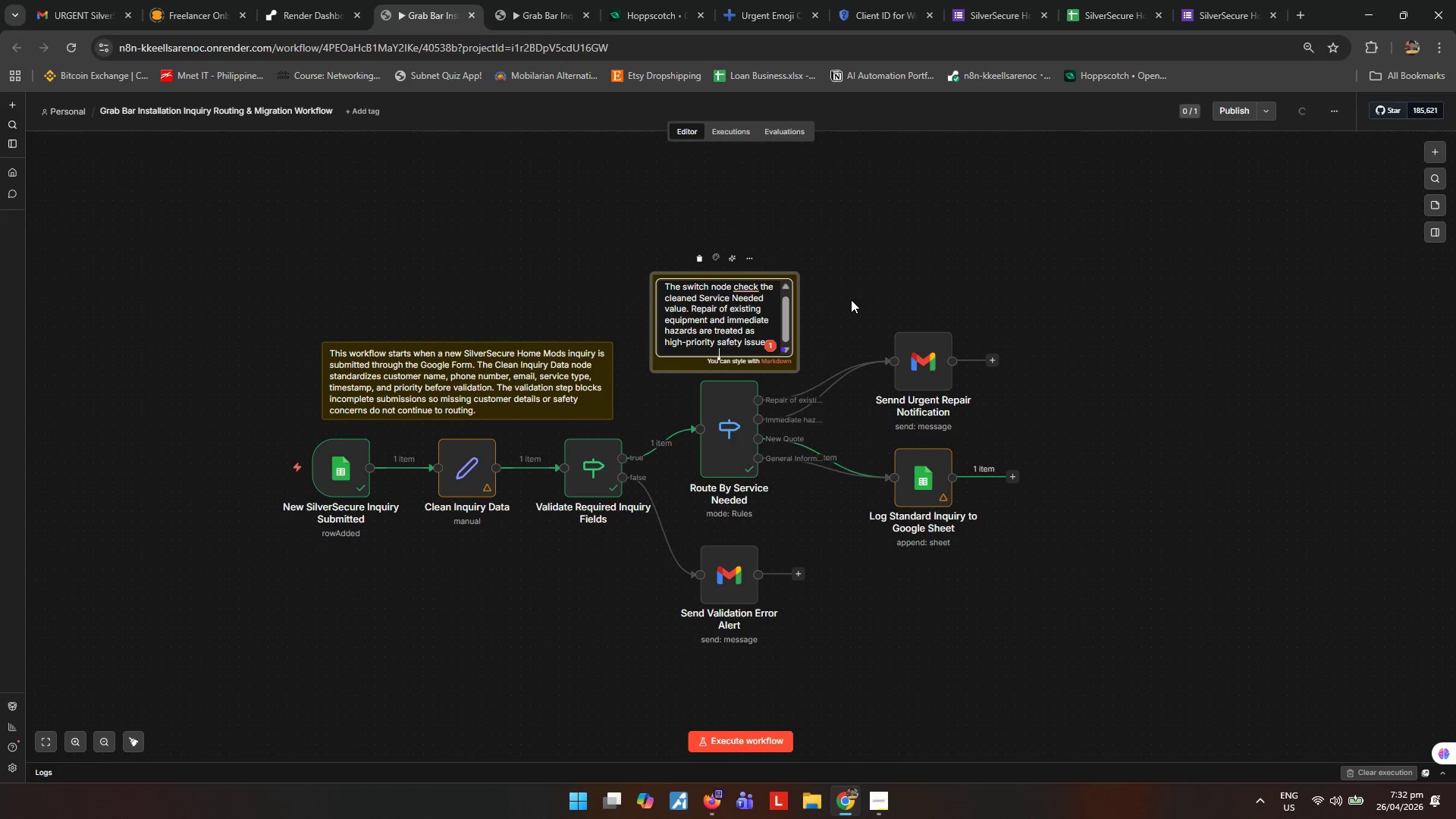 
key(ArrowRight)
 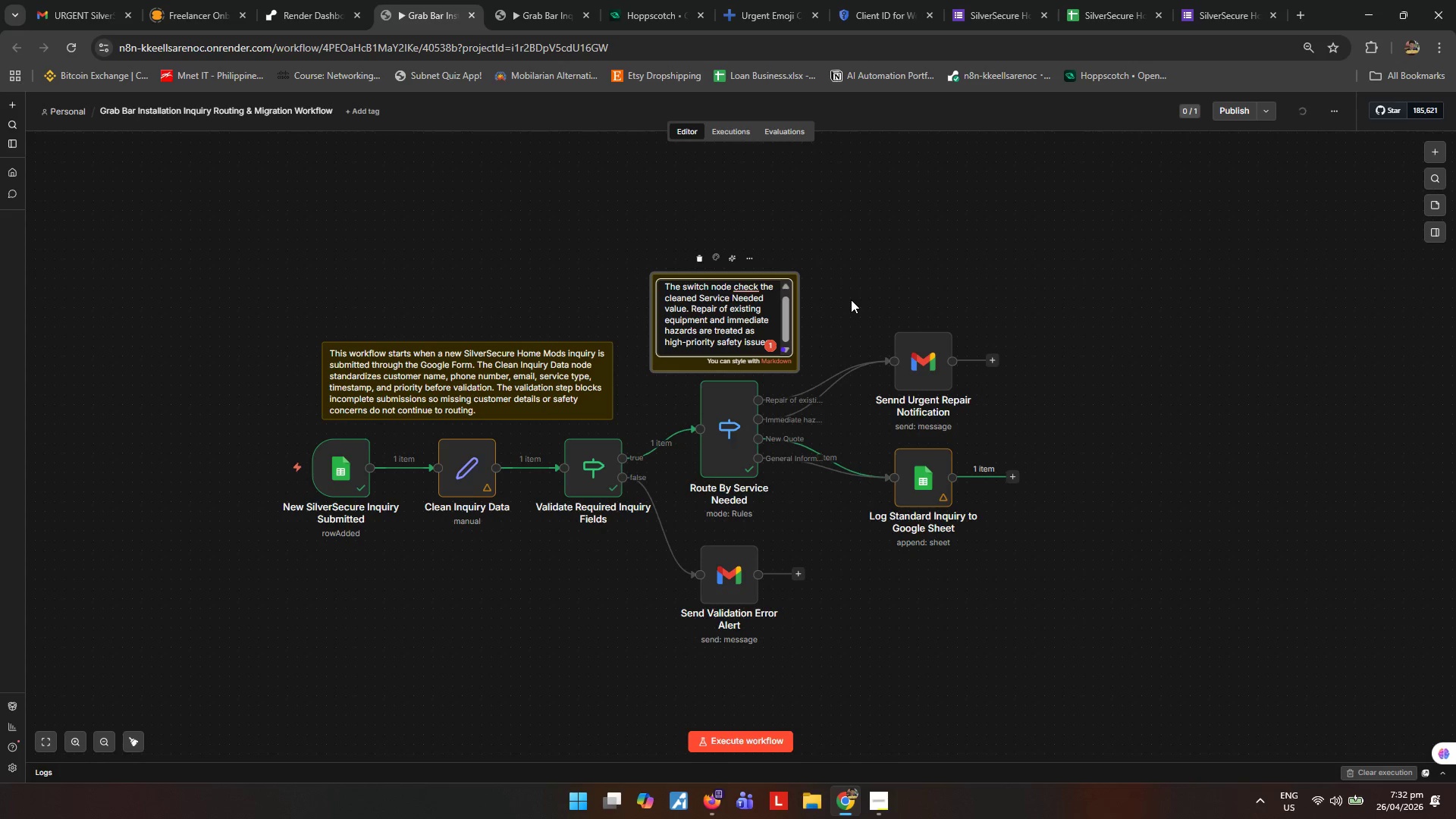 
key(ArrowDown)
 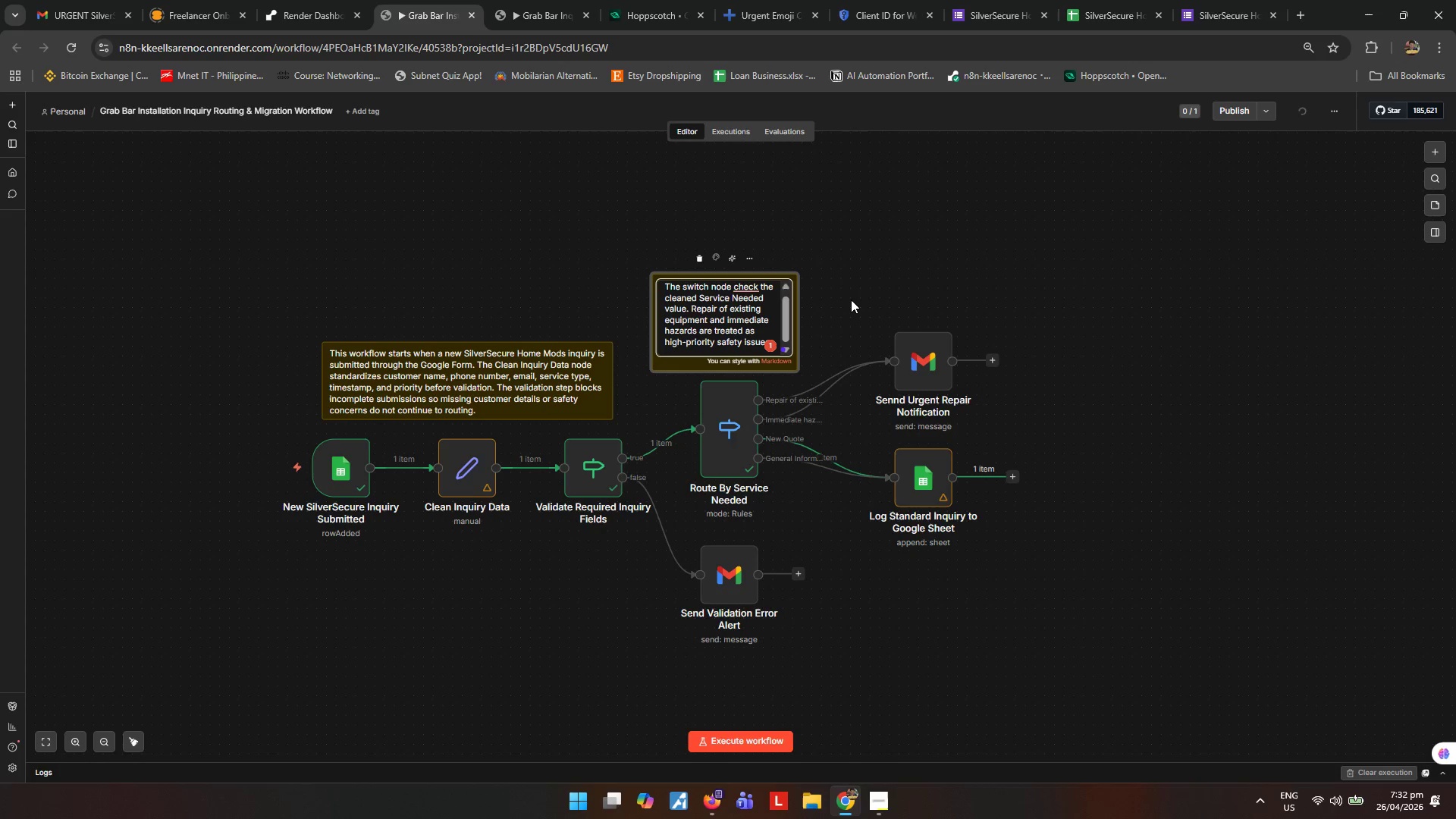 
type( New QUOTE and General in)
key(Backspace)
key(Backspace)
type(Information are treated as standard inquiries.)
 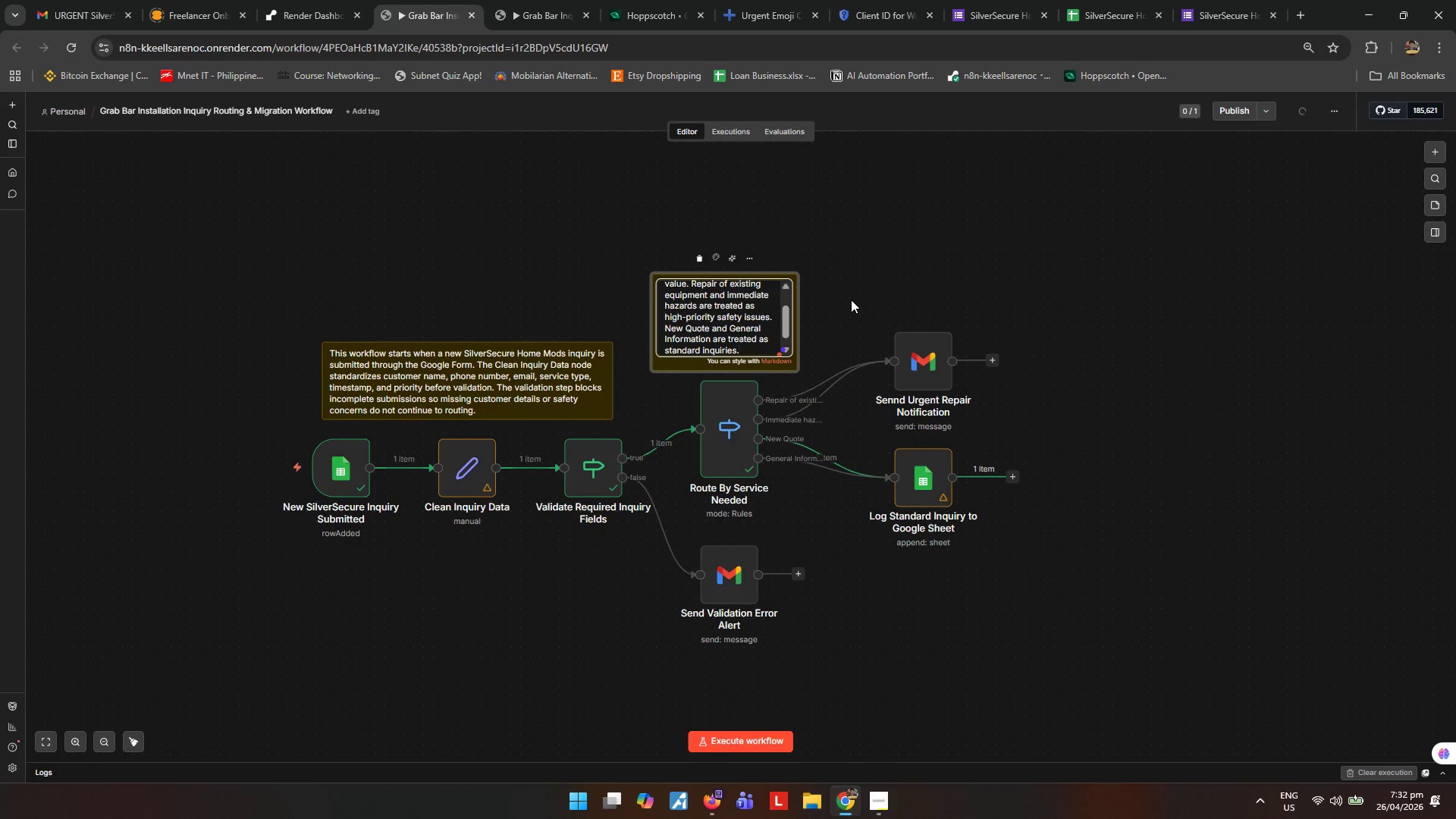 
left_click([851, 300])
 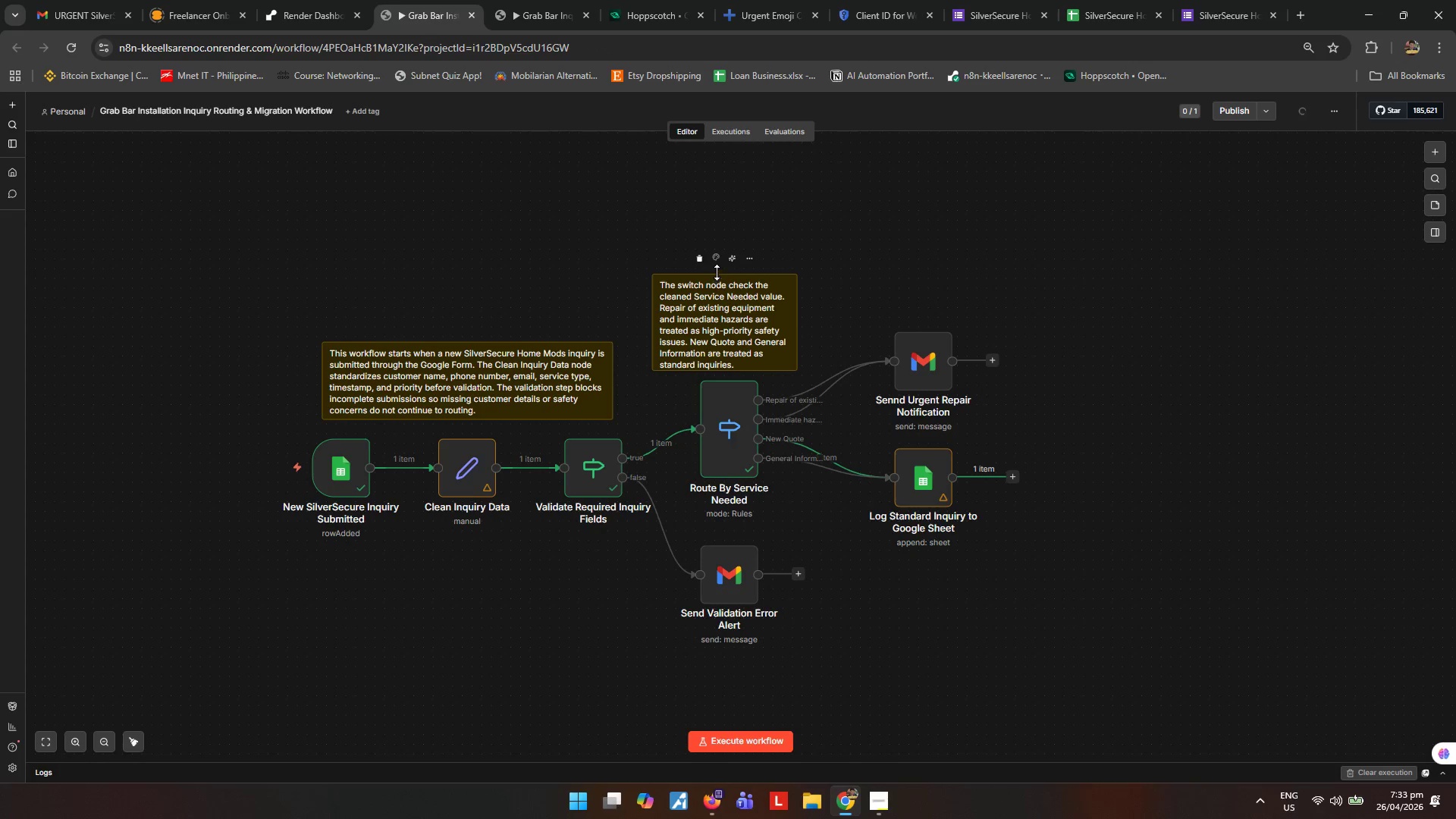 
left_click_drag(start_coordinate=[716, 275], to_coordinate=[724, 265])
 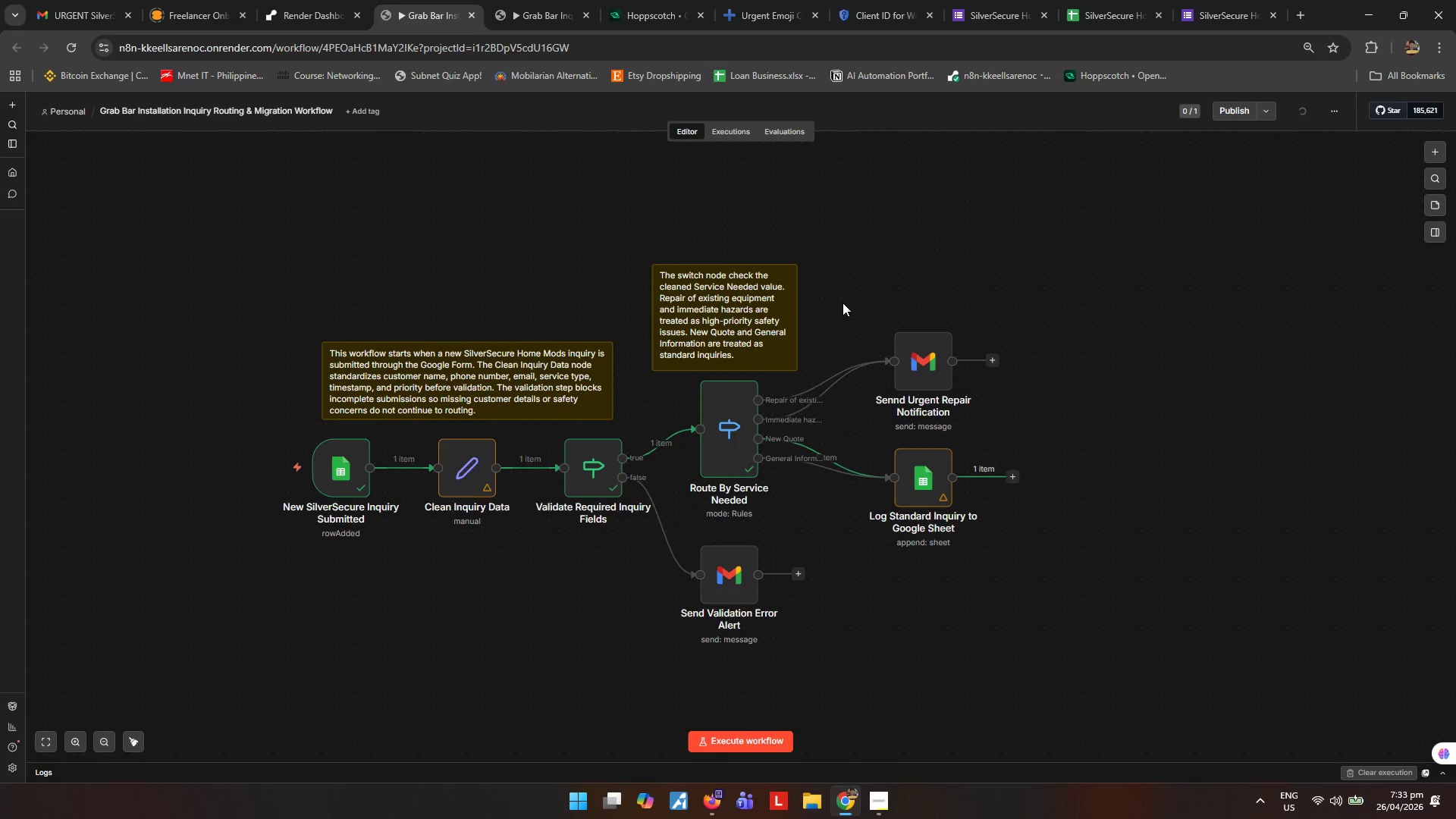 
left_click([1434, 210])
 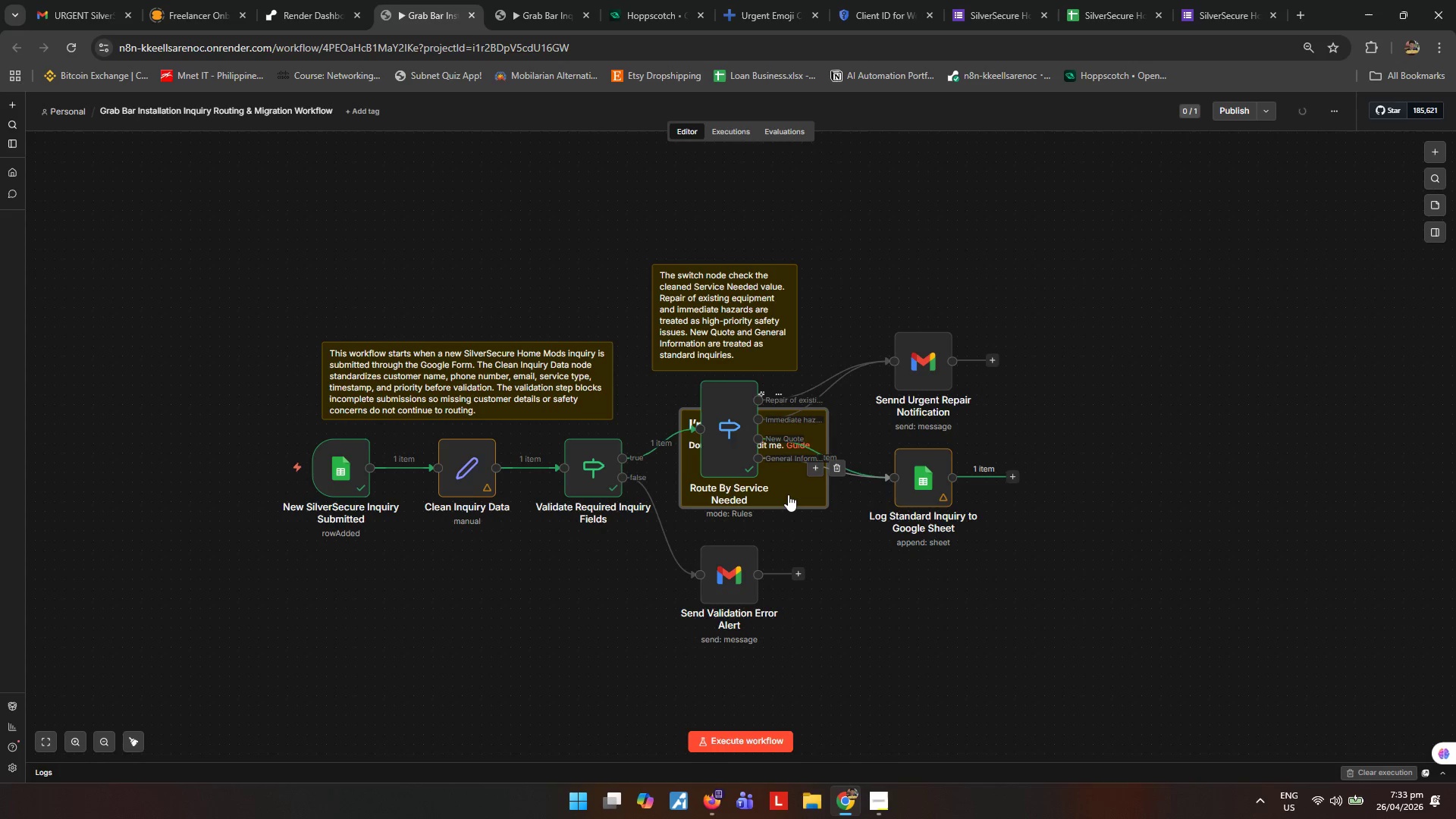 
left_click_drag(start_coordinate=[788, 494], to_coordinate=[962, 305])
 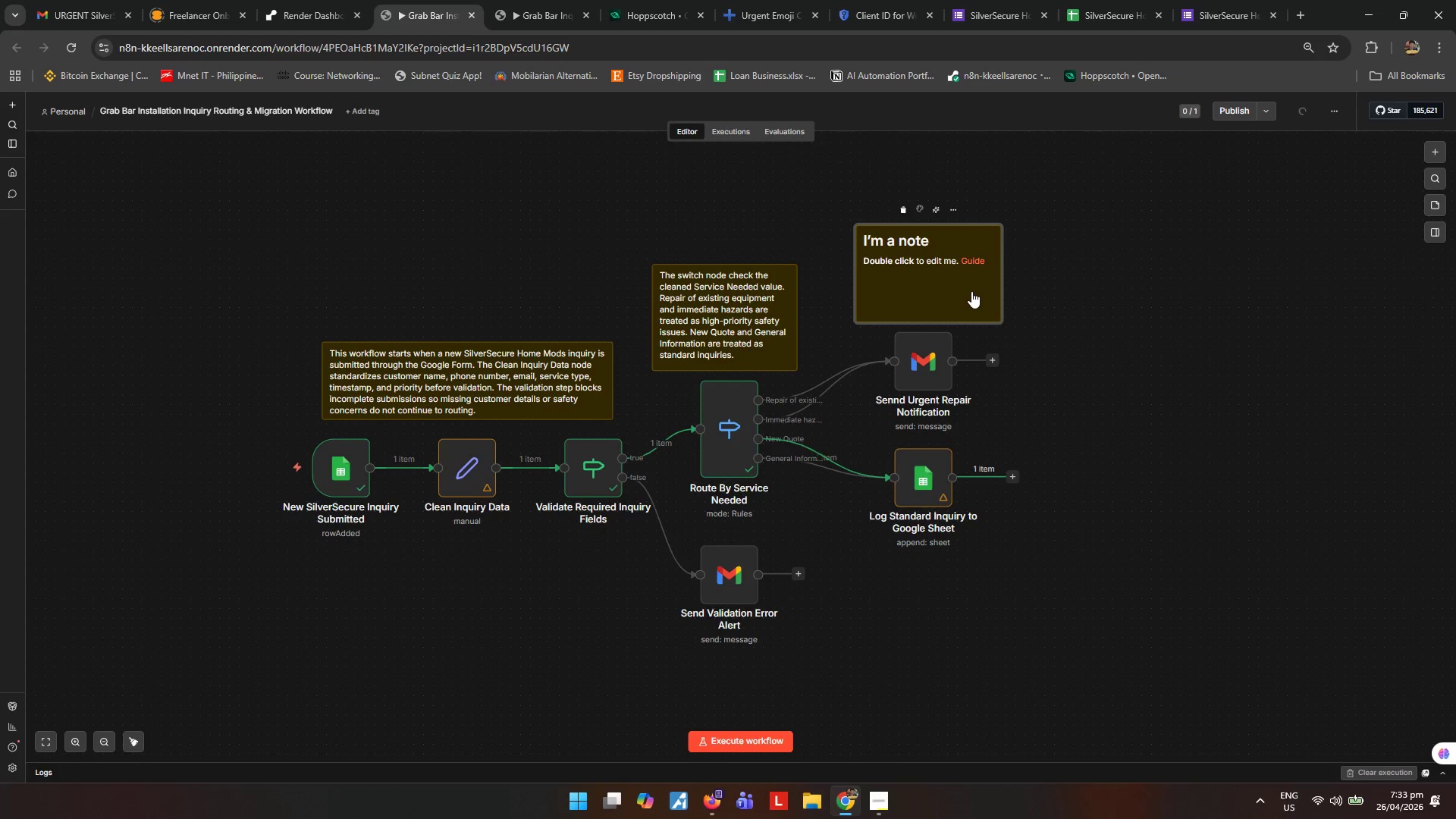 
double_click([971, 291])
 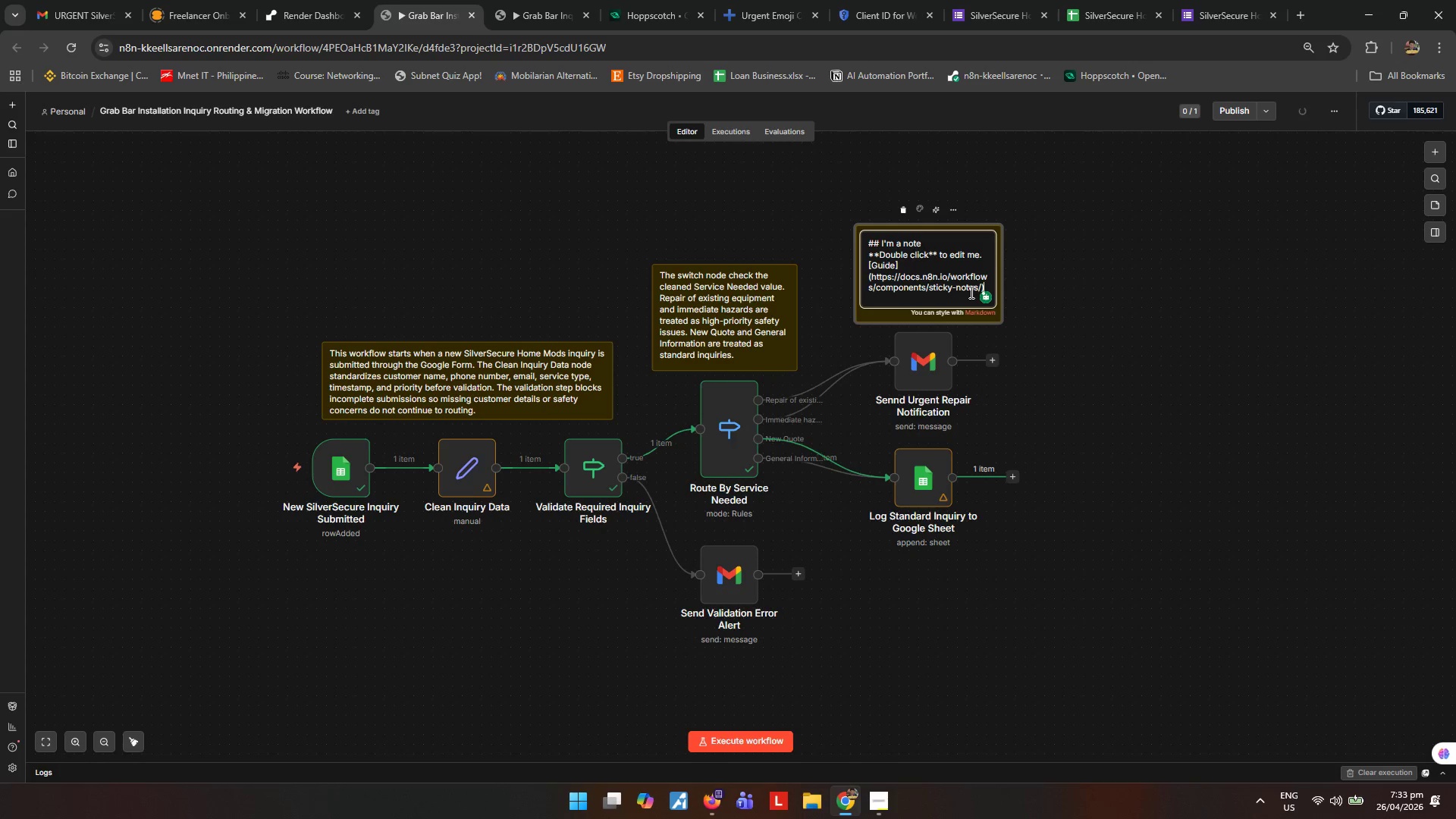 
wait(5.72)
 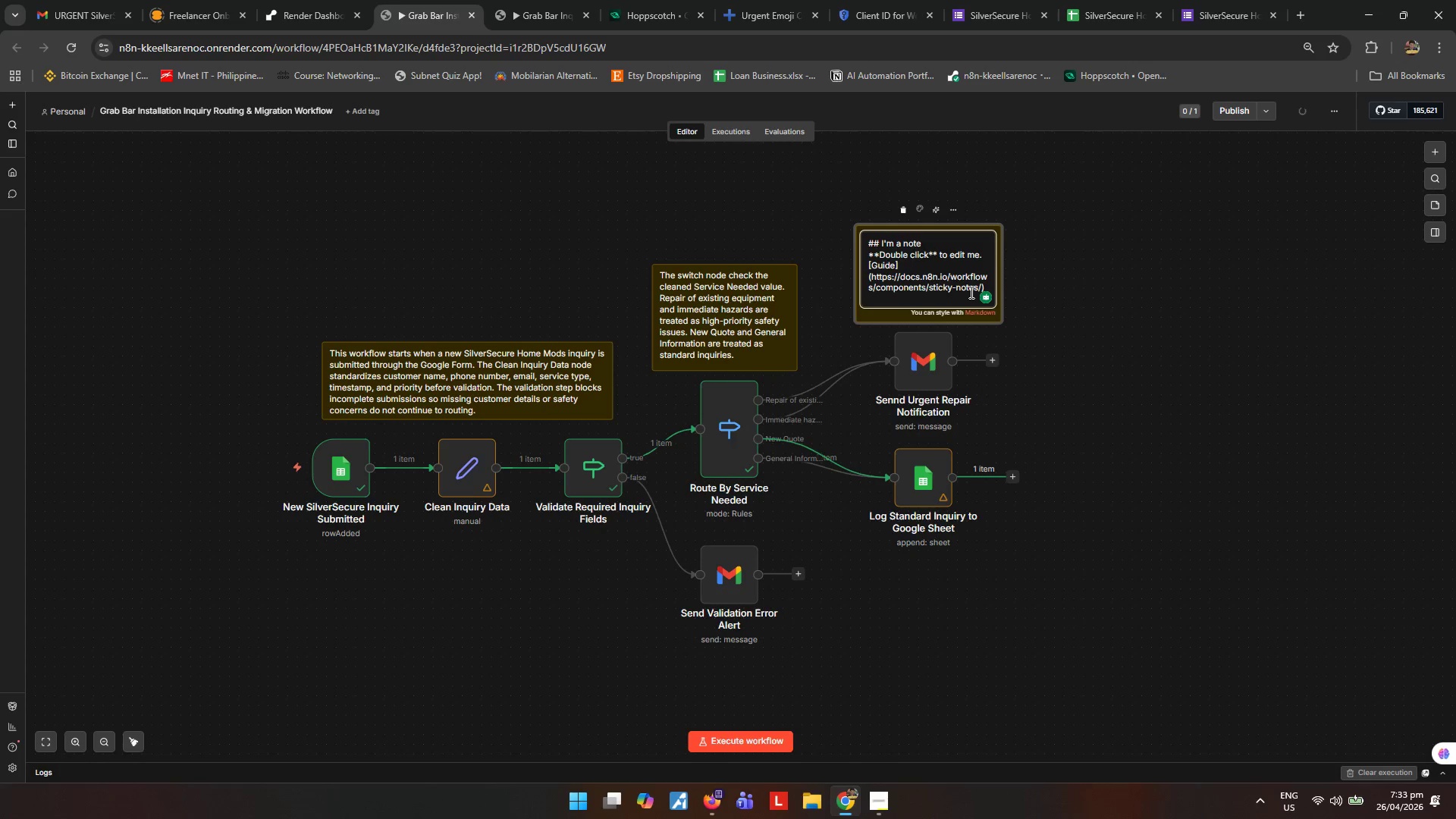 
key(Control+ControlLeft)
 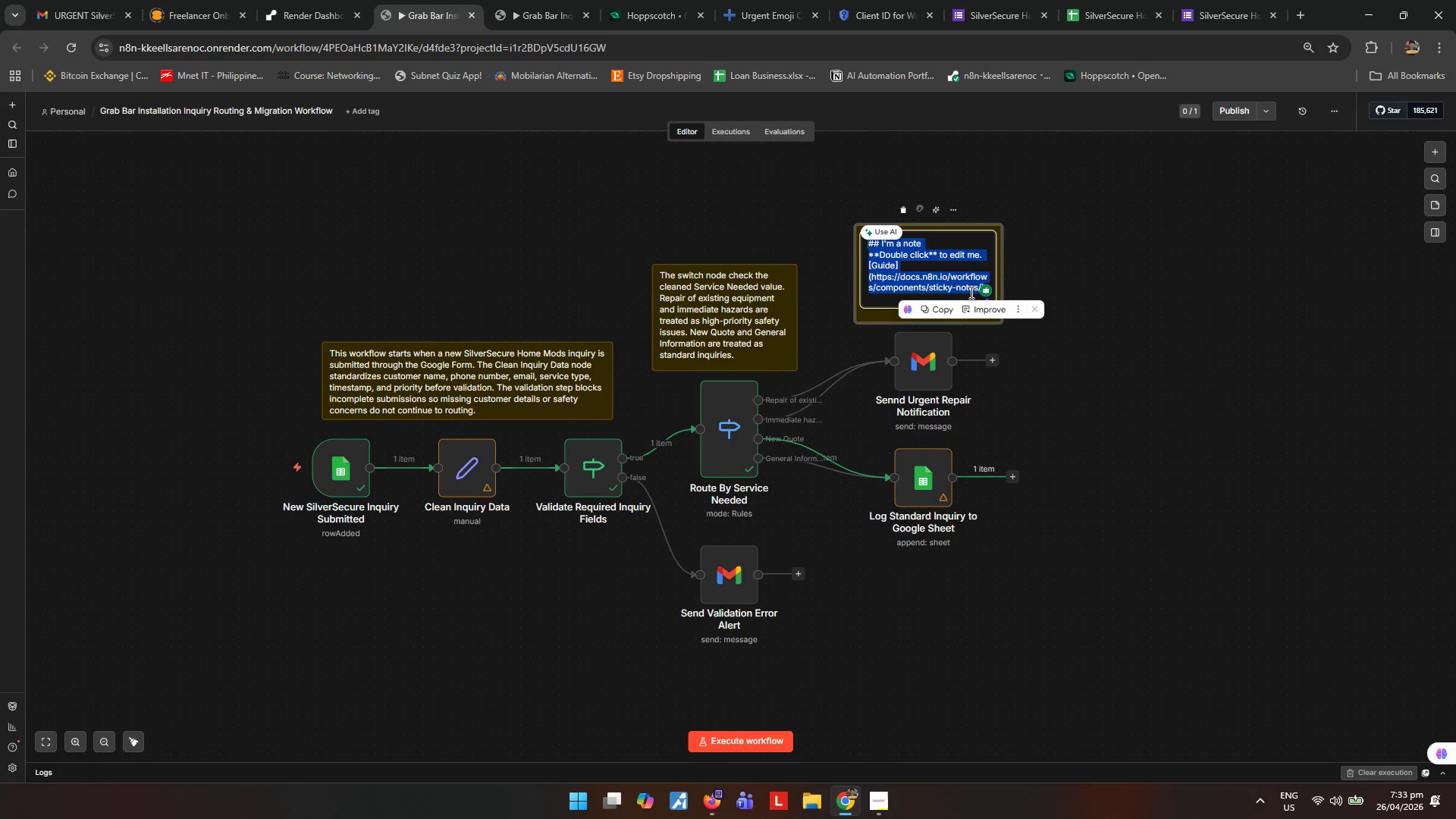 
key(Control+A)
 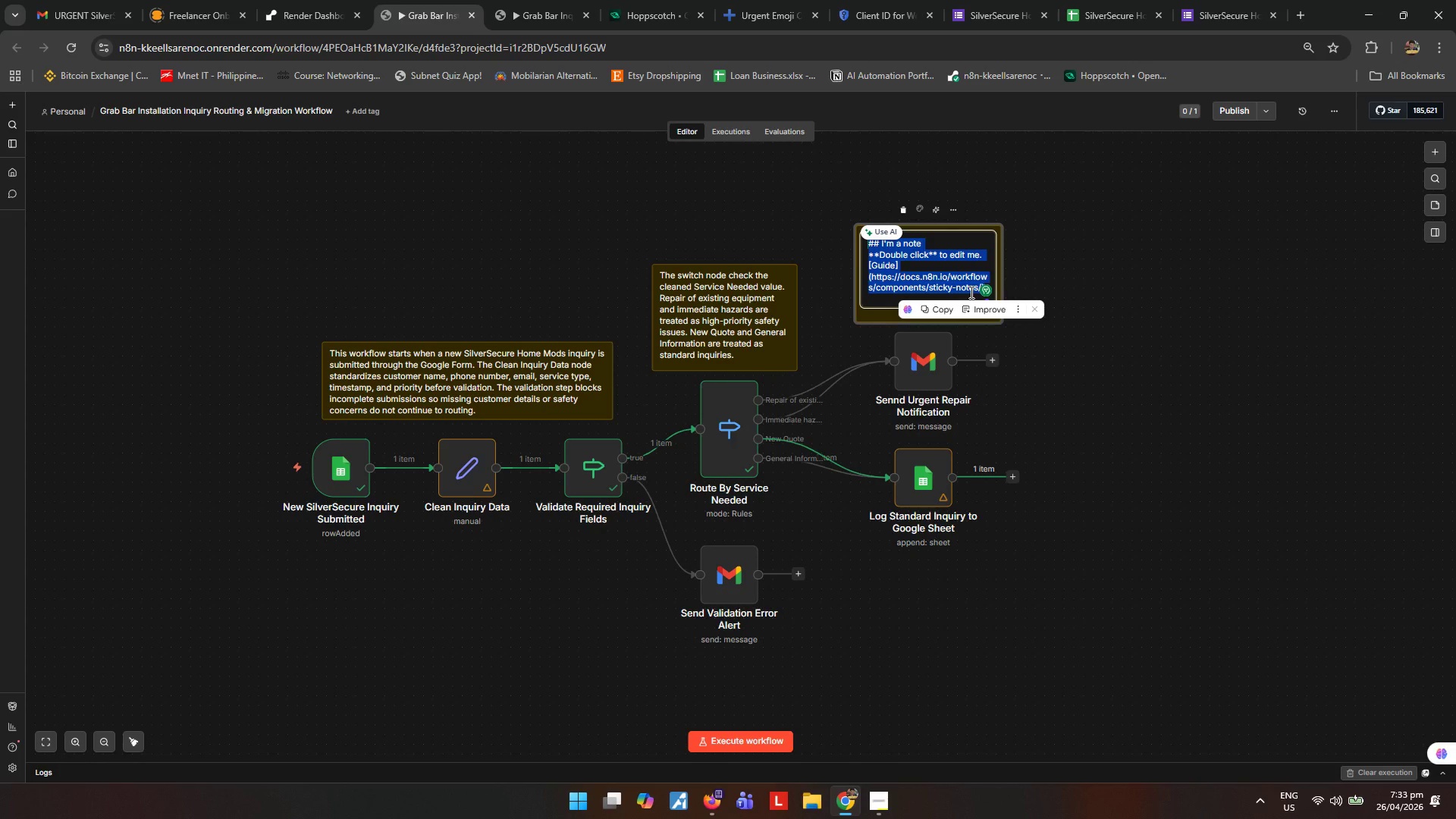 
type(Urgent repair or immediate hazard subms)
key(Backspace)
type(issions trigger a Gmail notification to the business owner. The email uses dynamic form data  in the subject and body, including customer name, phone number,service t)
key(Backspace)
type(needed, and the specific safety concern.)
 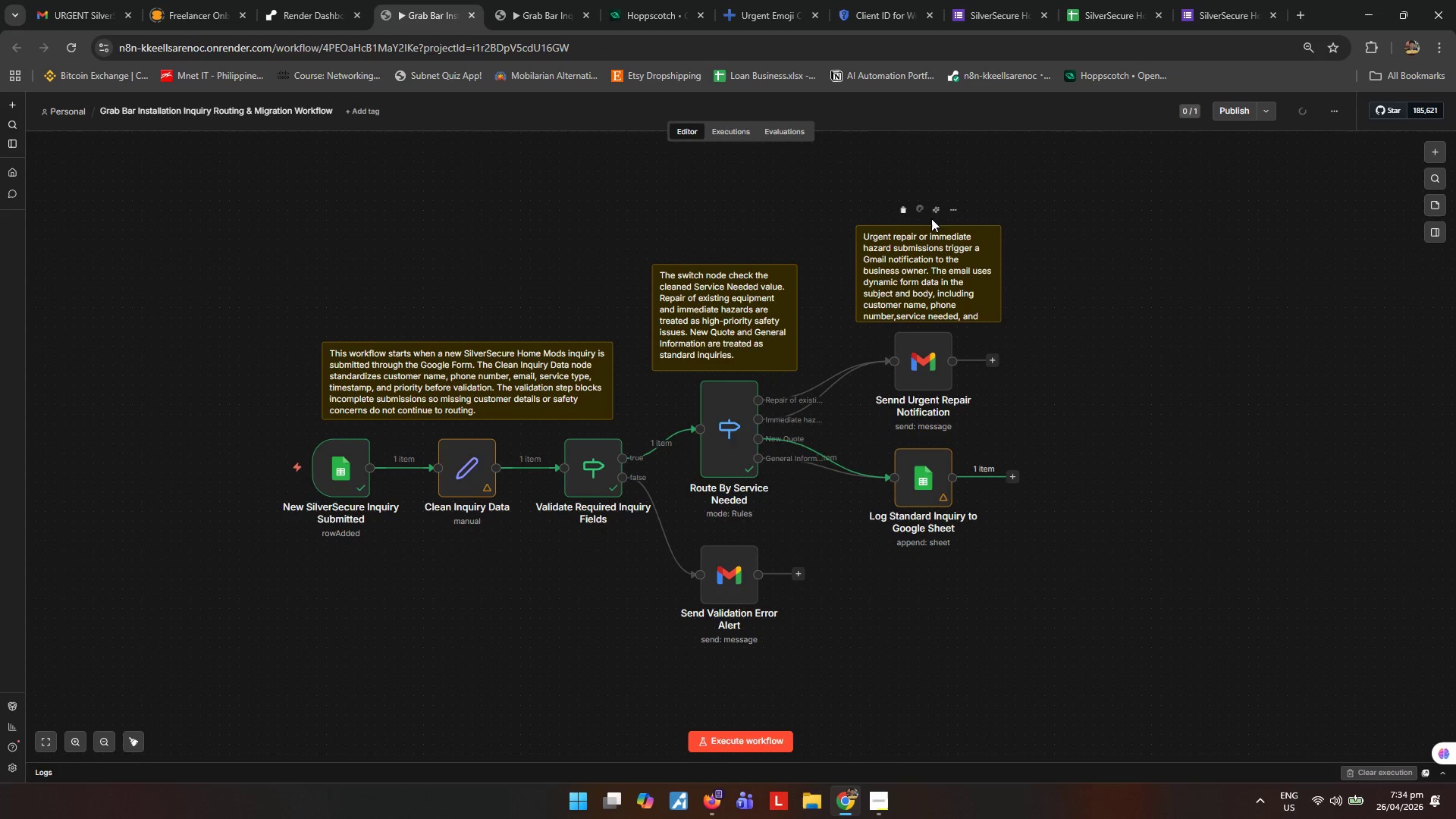 
left_click_drag(start_coordinate=[928, 224], to_coordinate=[931, 207])
 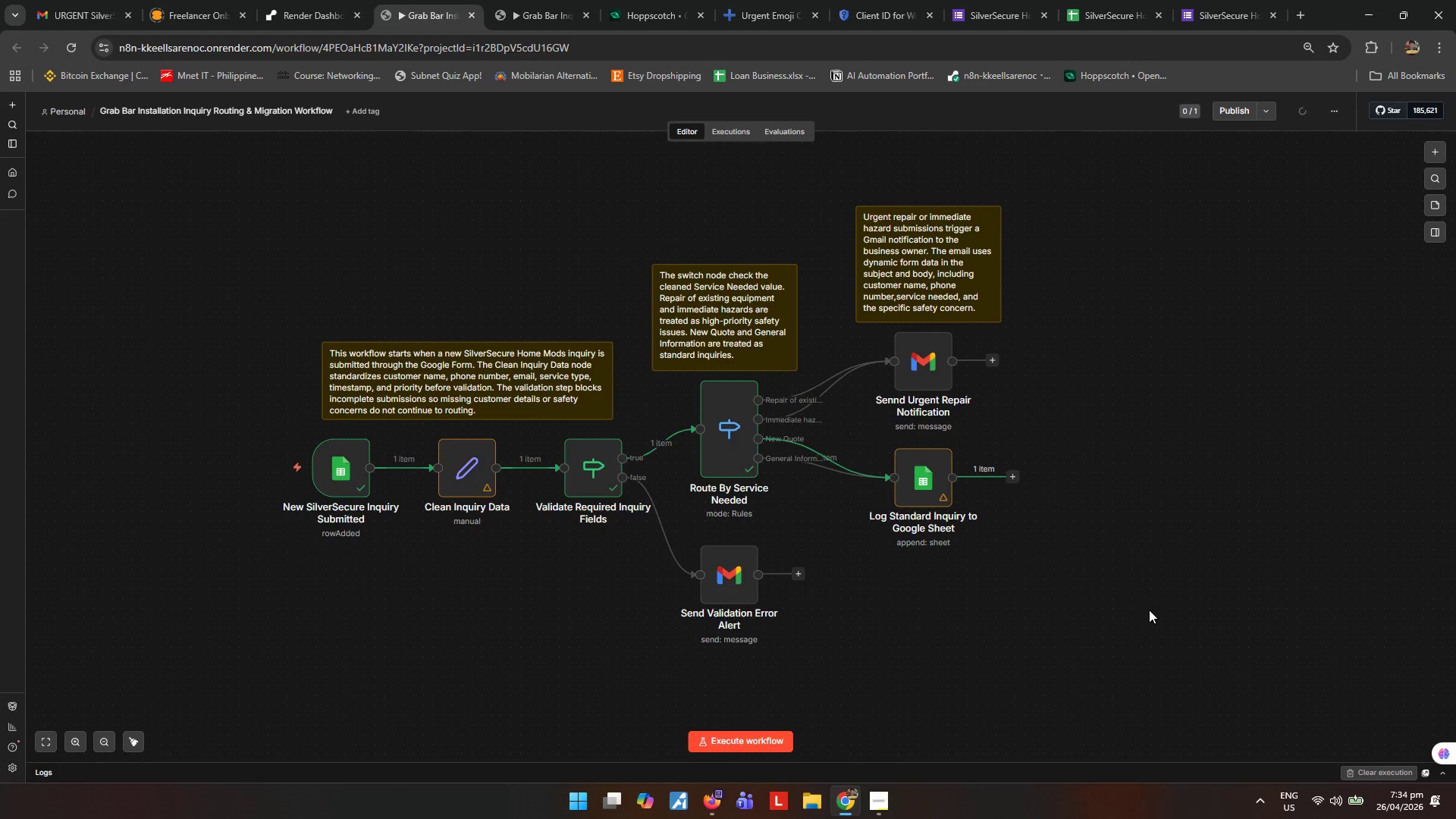 
wait(9.8)
 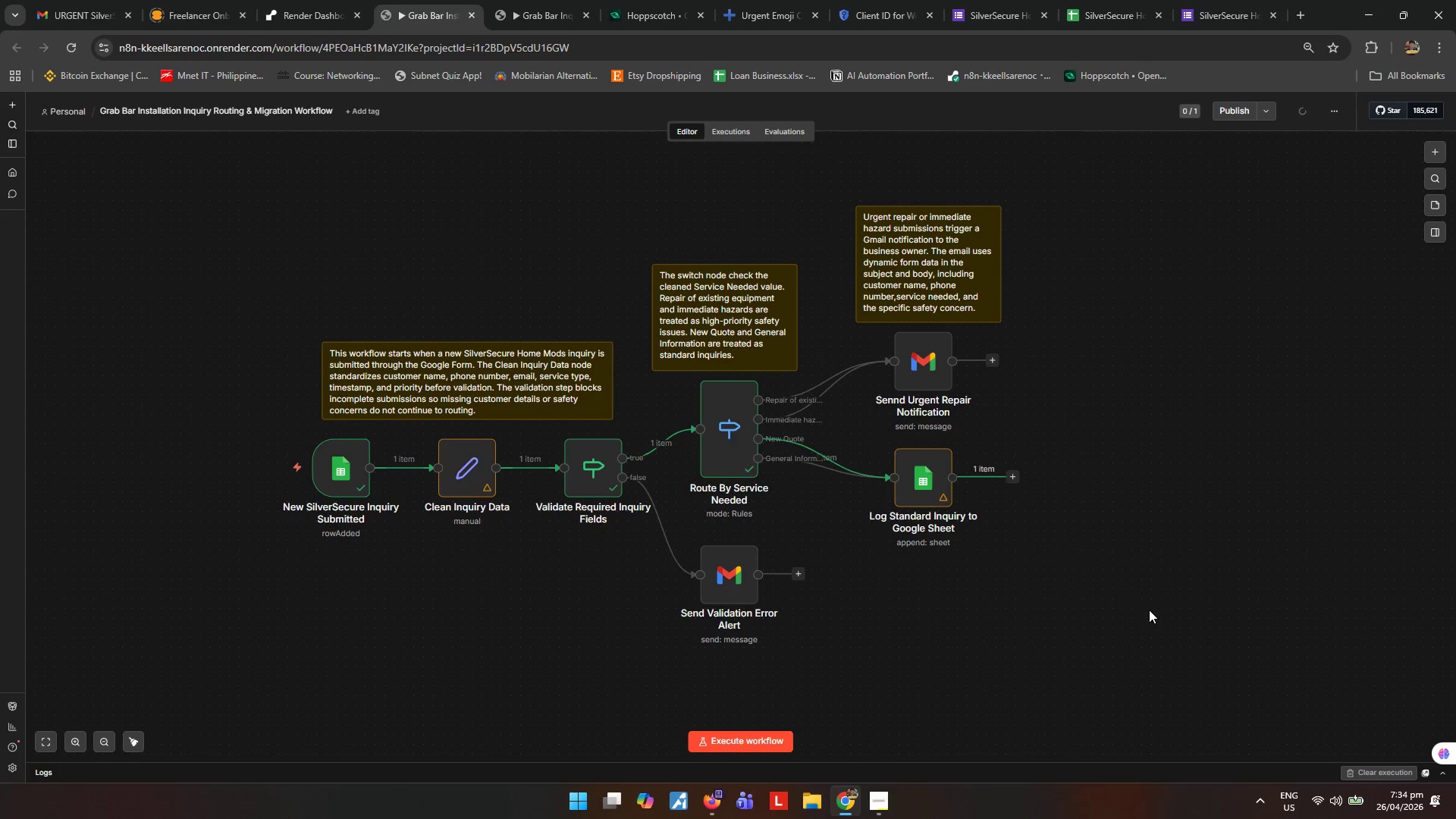 
left_click([1071, 519])
 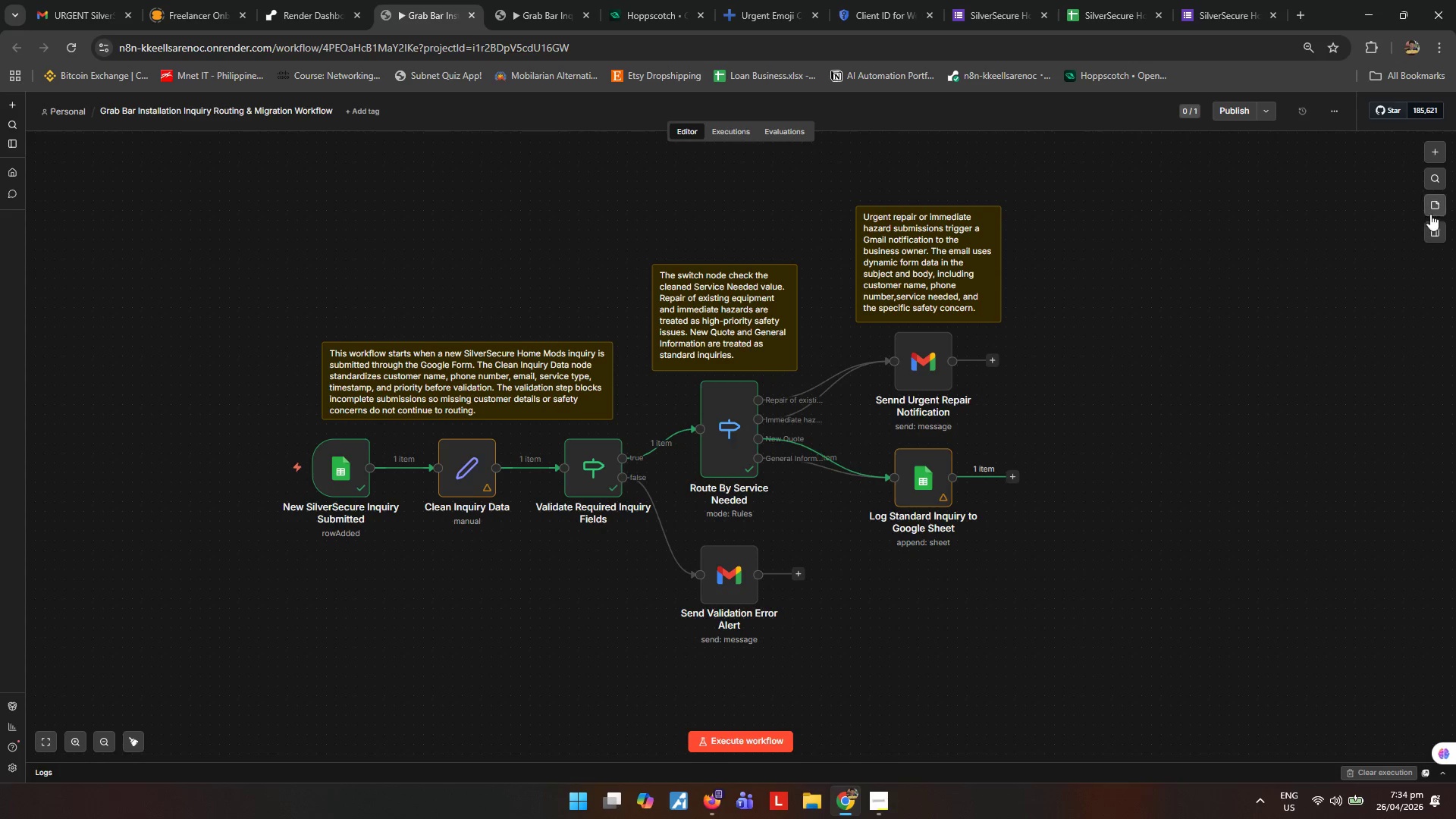 
left_click([1446, 205])
 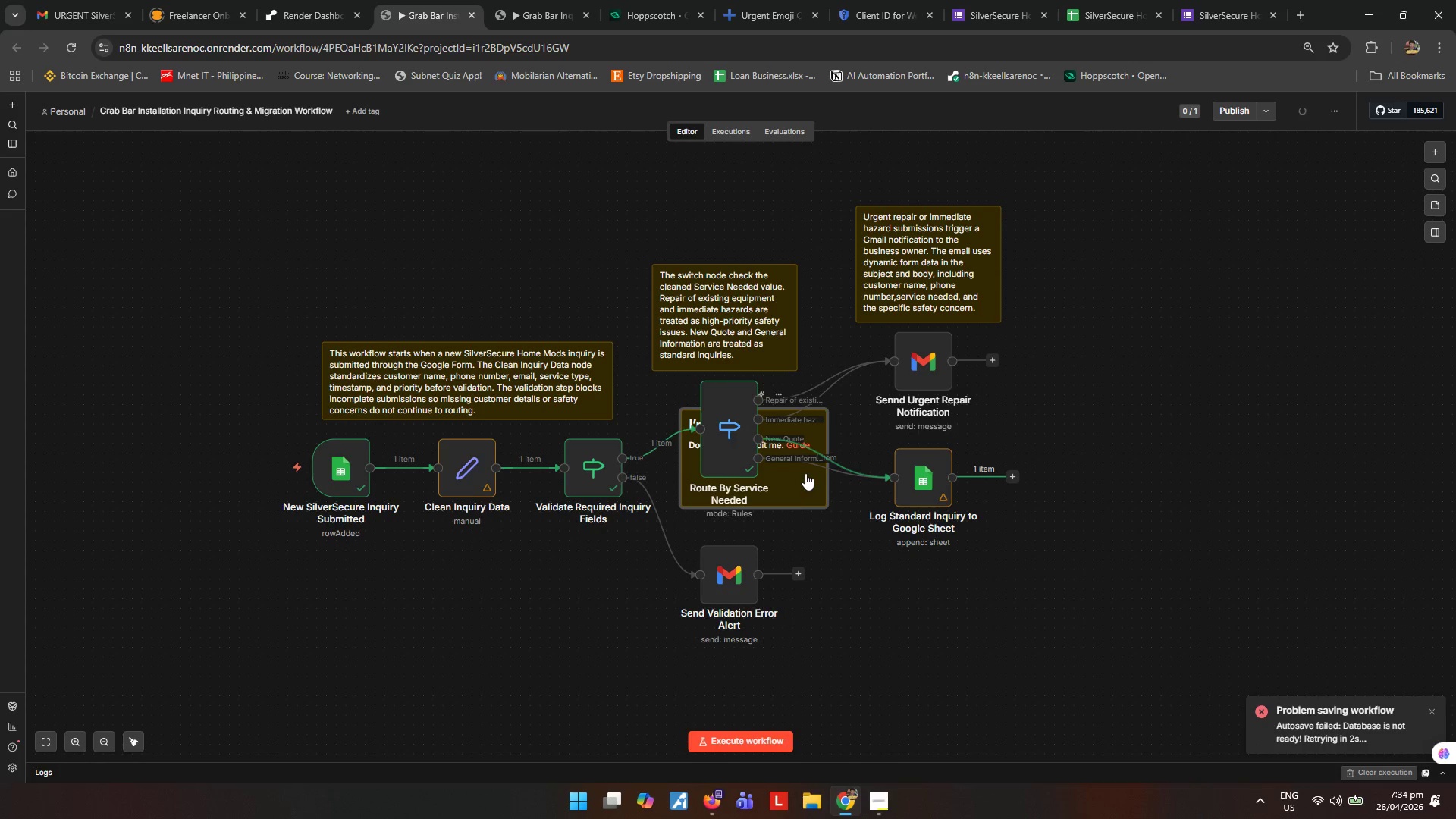 
left_click_drag(start_coordinate=[785, 483], to_coordinate=[896, 626])
 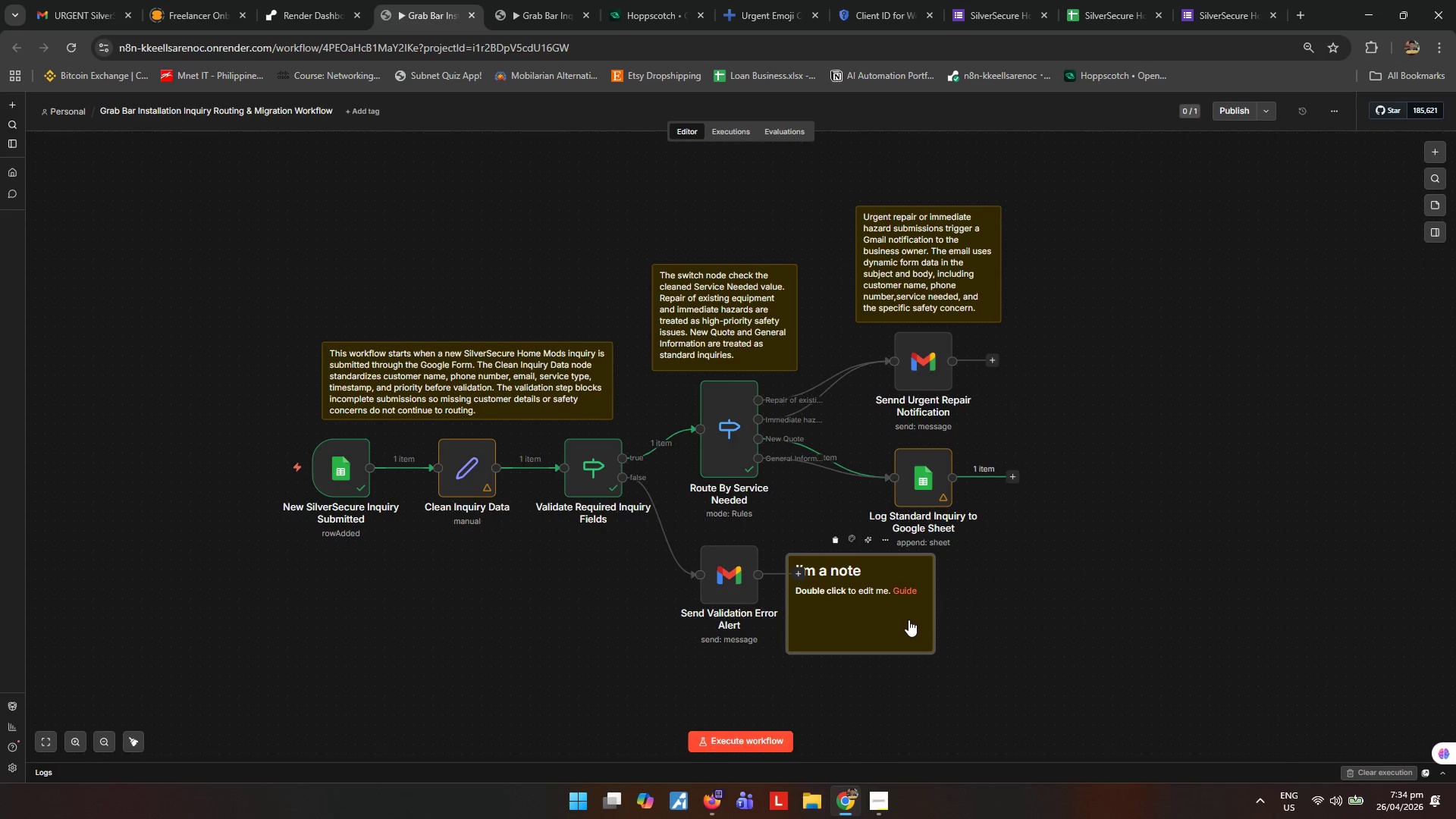 
double_click([908, 620])
 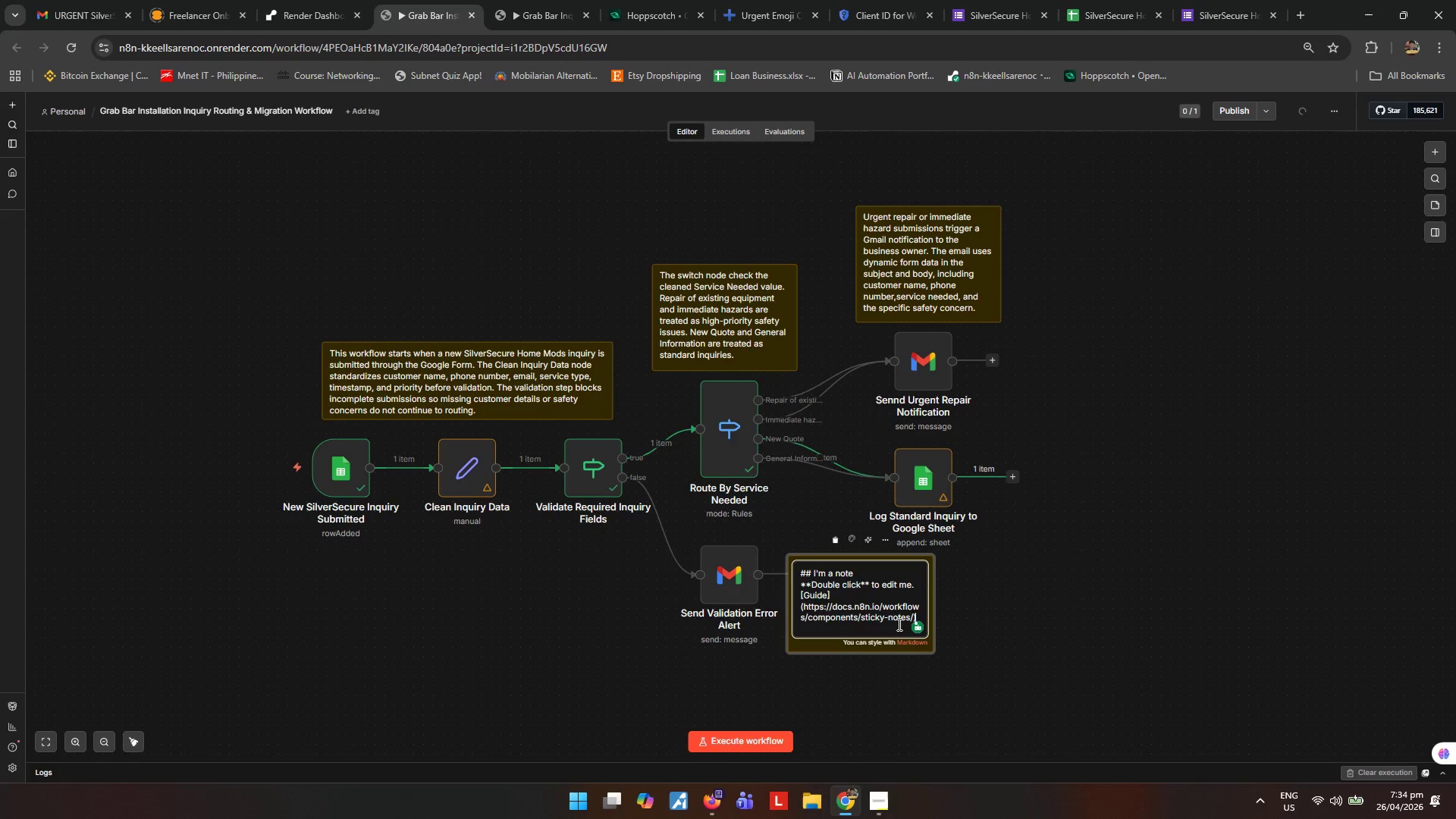 
key(Control+ControlLeft)
 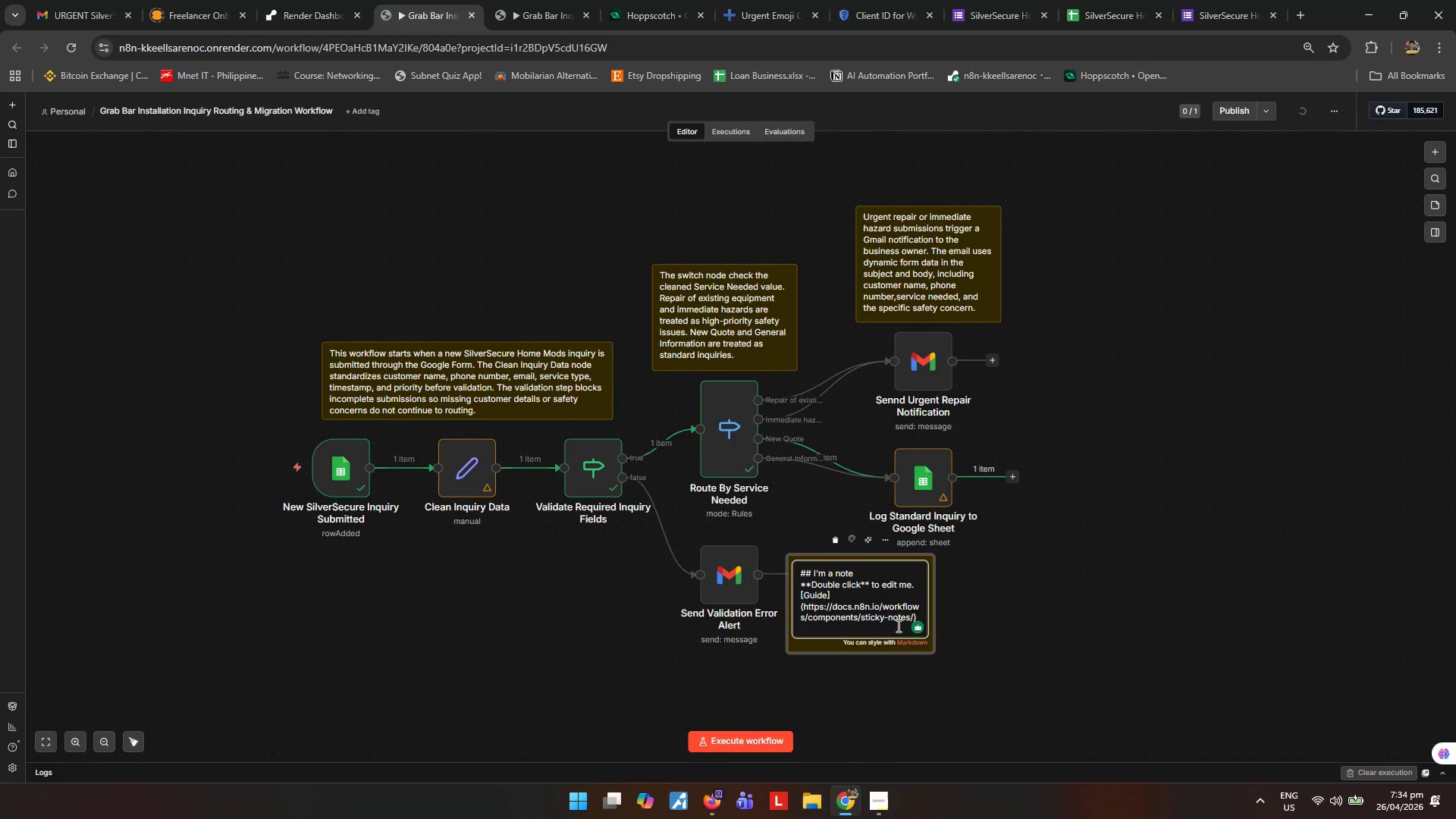 
key(Control+A)
 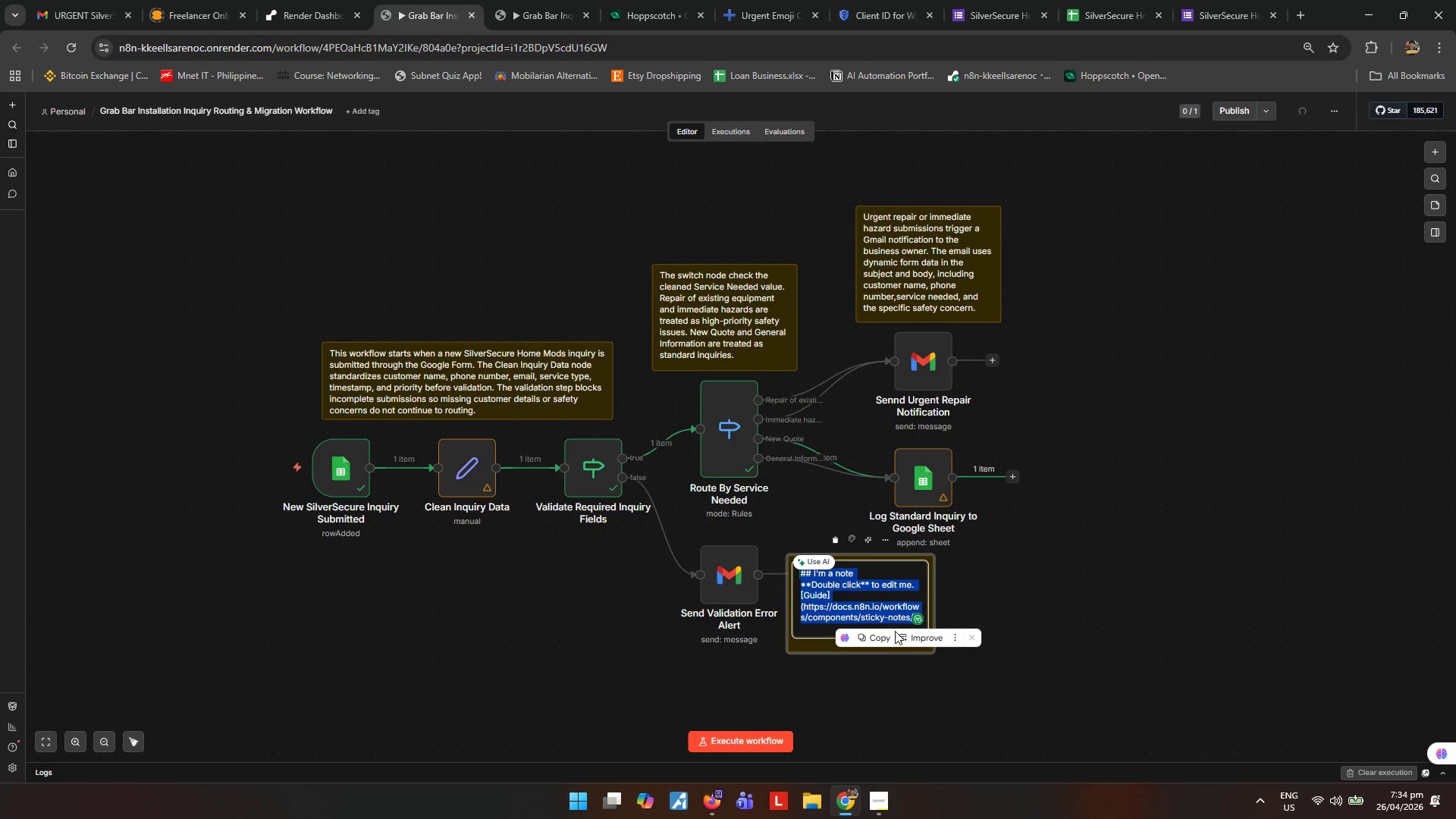 
key(Shift+ShiftLeft)
 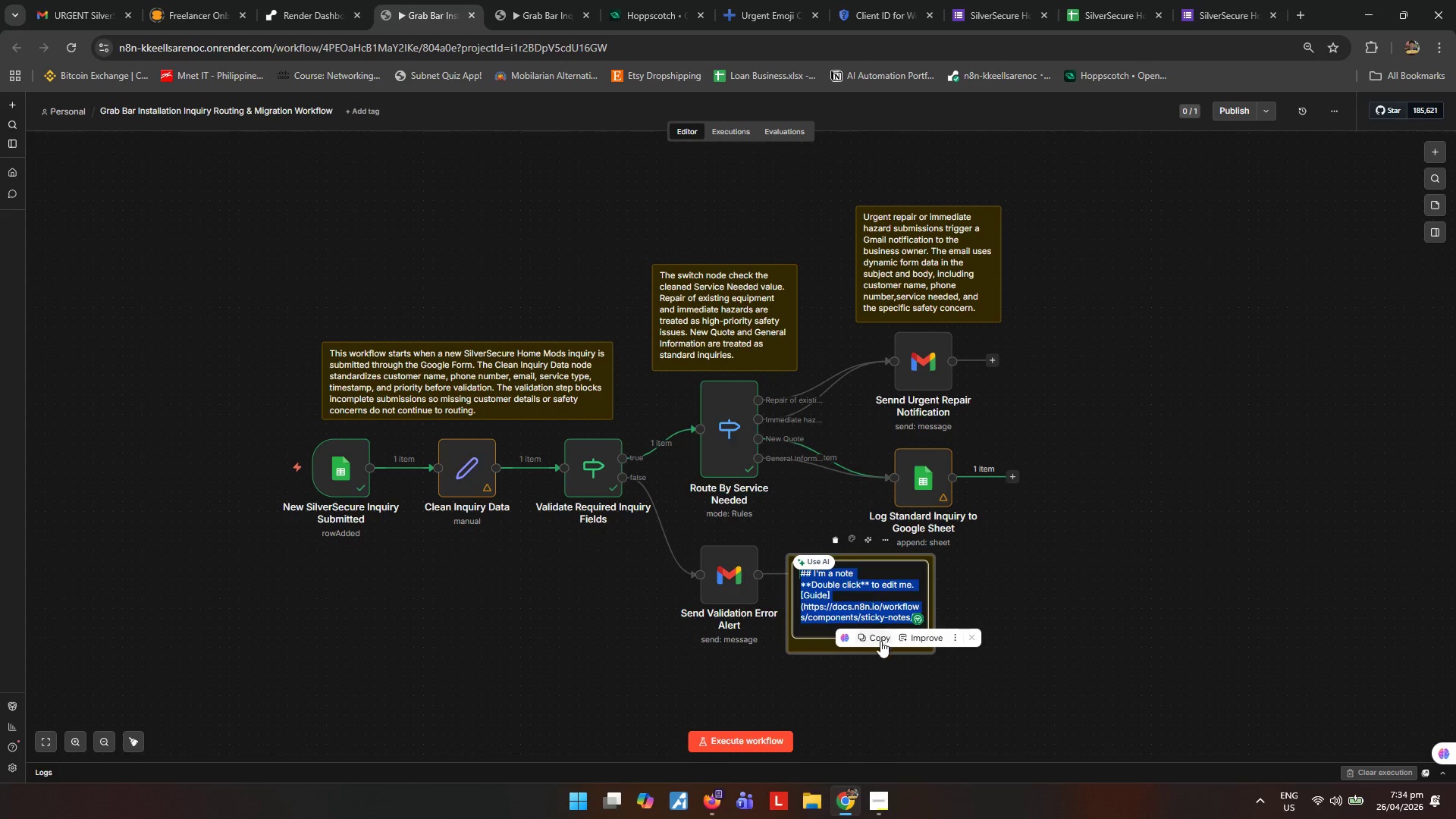 
type(Standard logging and excep)
 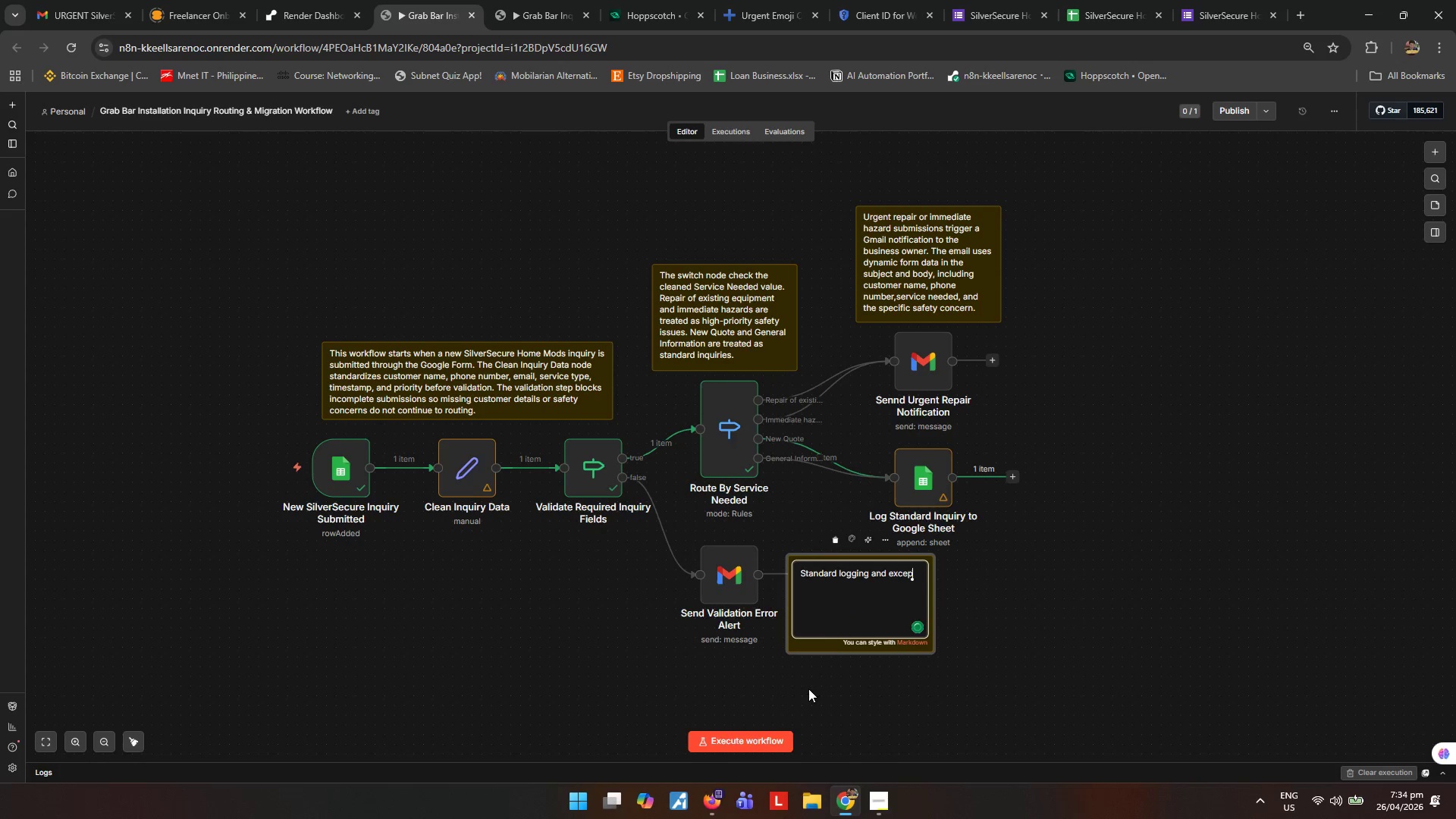 
type(tion hand)
 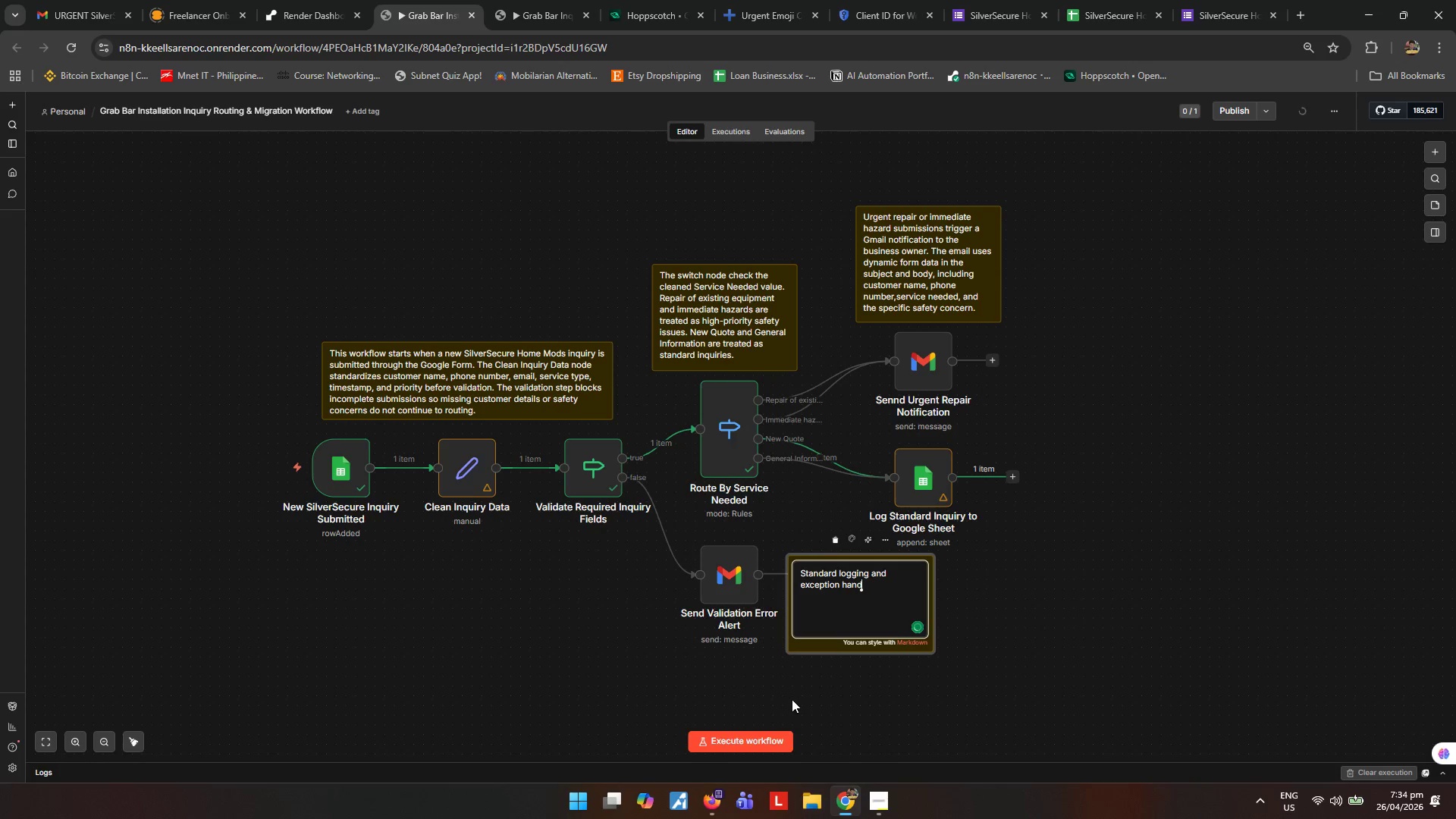 
type(ling.)
 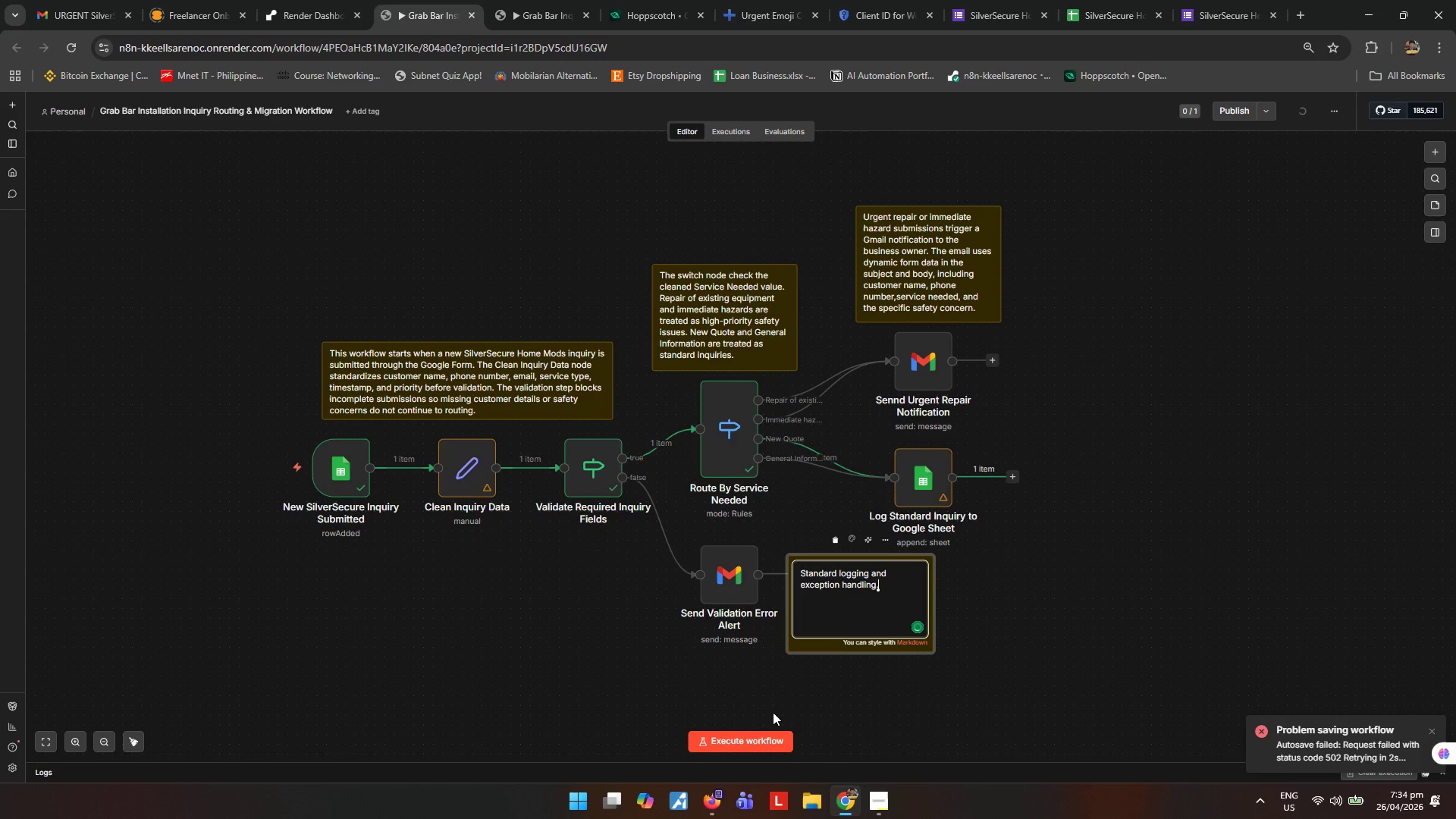 
key(Enter)
 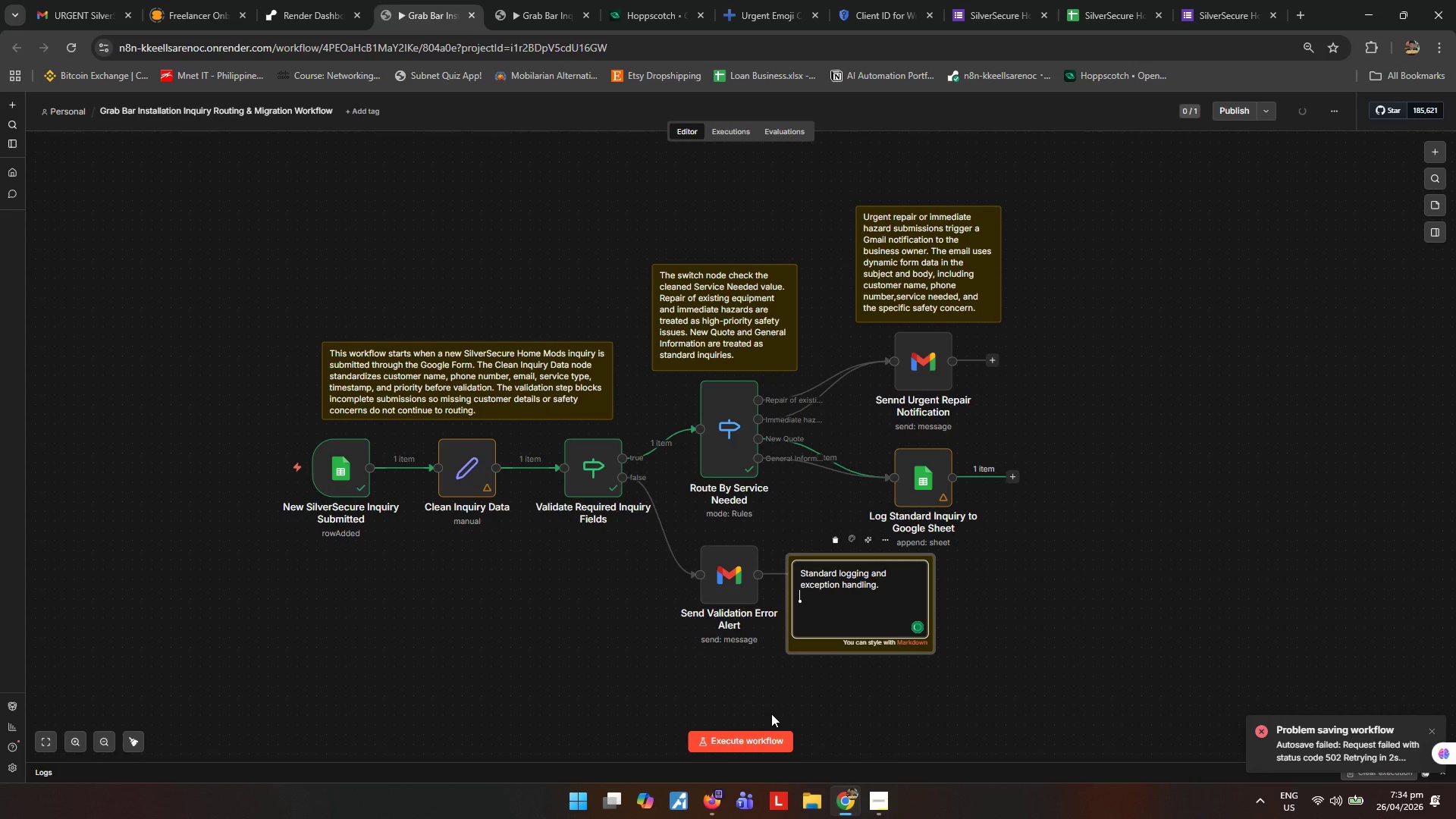 
key(Enter)
 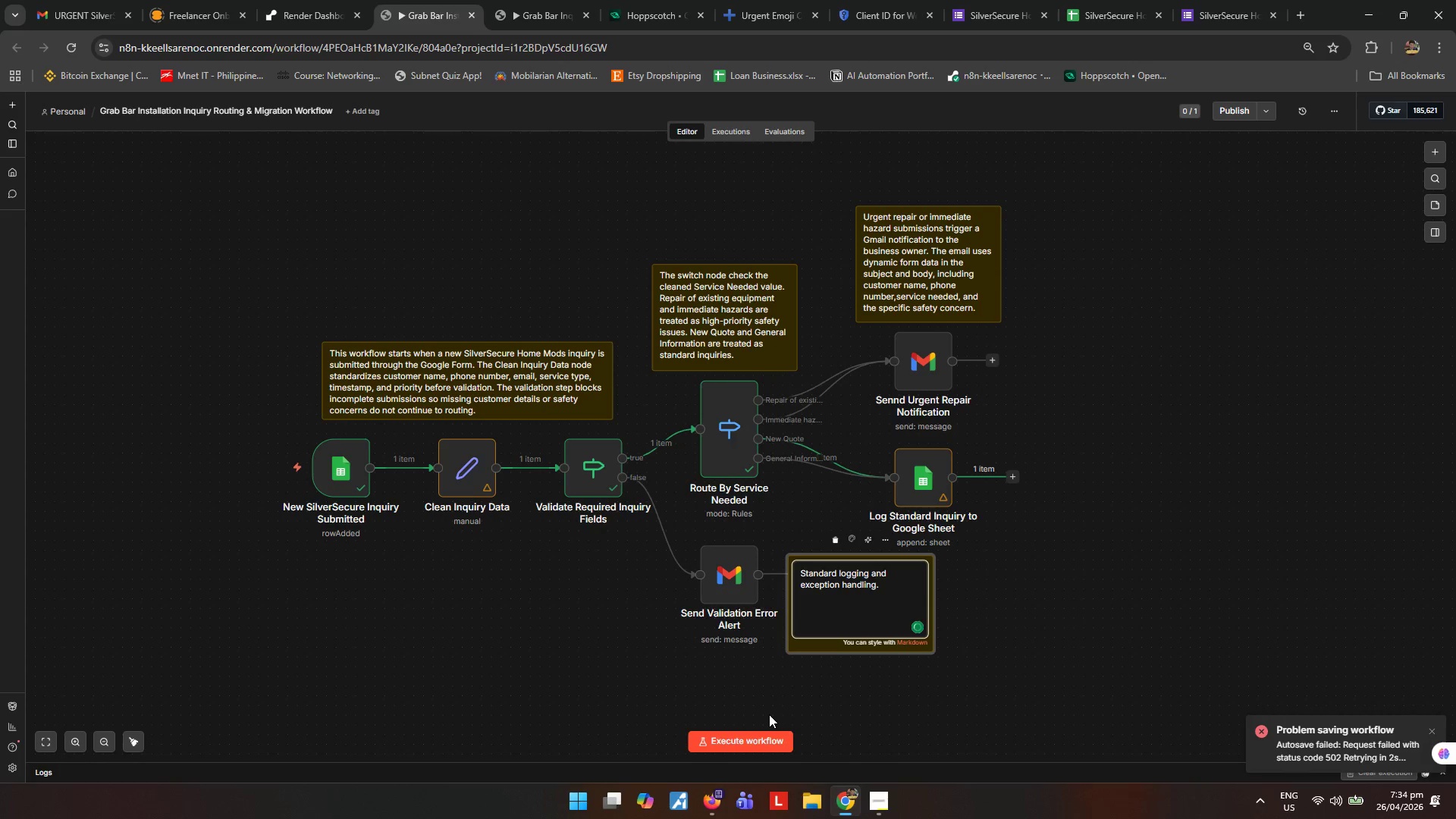 
type(Standard inquiries are appended to the)
 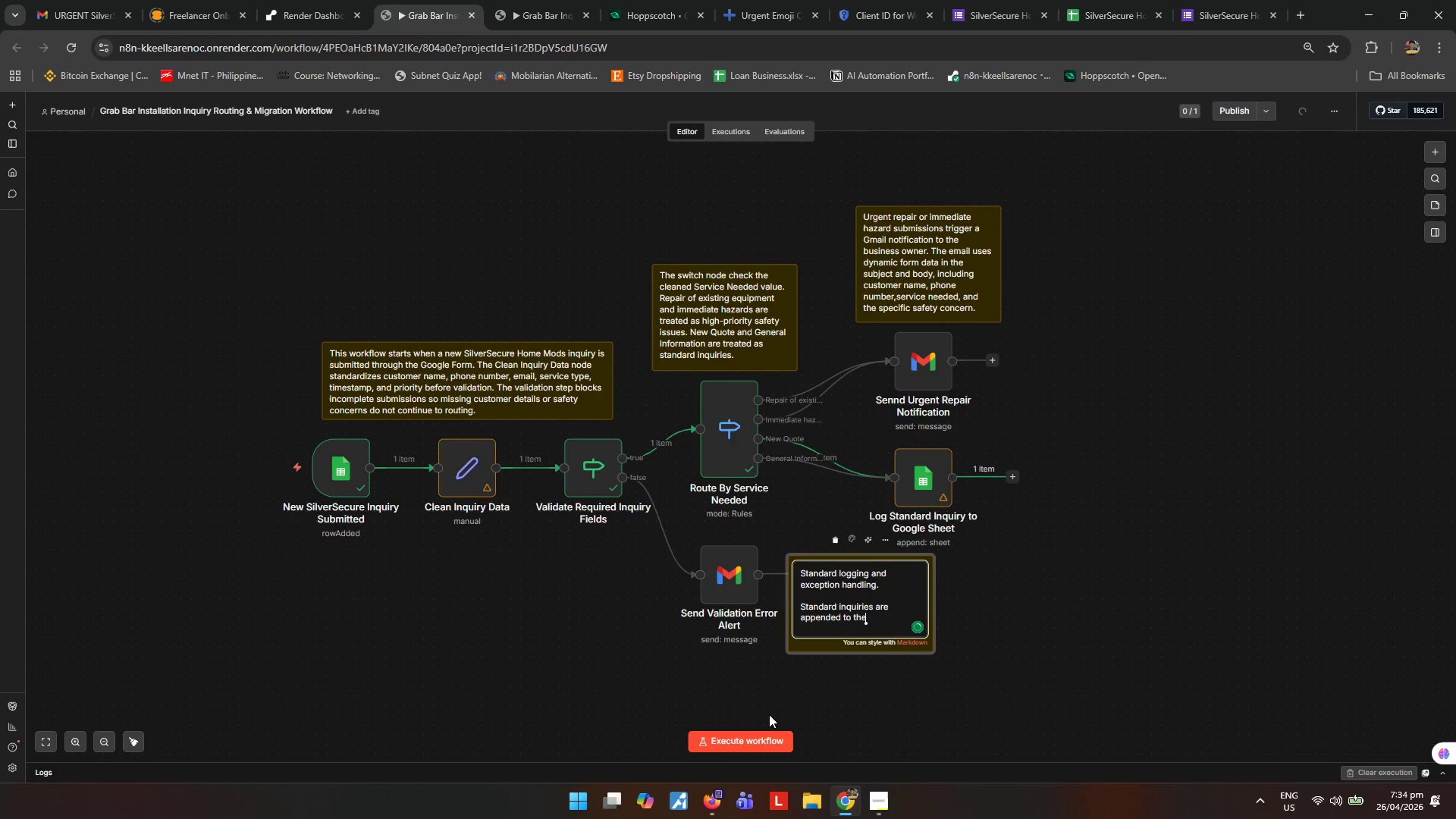 
type(Stana)
key(Backspace)
key(Backspace)
key(Backspace)
key(Backspace)
key(Backspace)
type( Standard Inquiries Google Sheet without overwriting existing rows. Invalid submissions are routed to a validation alert email for manual reviw)
key(Backspace)
type(ew. A separate Error Trigger workflow captures workfflo)
key(Backspace)
key(Backspace)
key(Backspace)
type(low-e)
key(Backspace)
type(level failure )
key(Backspace)
type(s a)
key(Backspace)
type(such as Gool)
key(Backspace)
type(gle Sheets or Gmail connection errors.)
 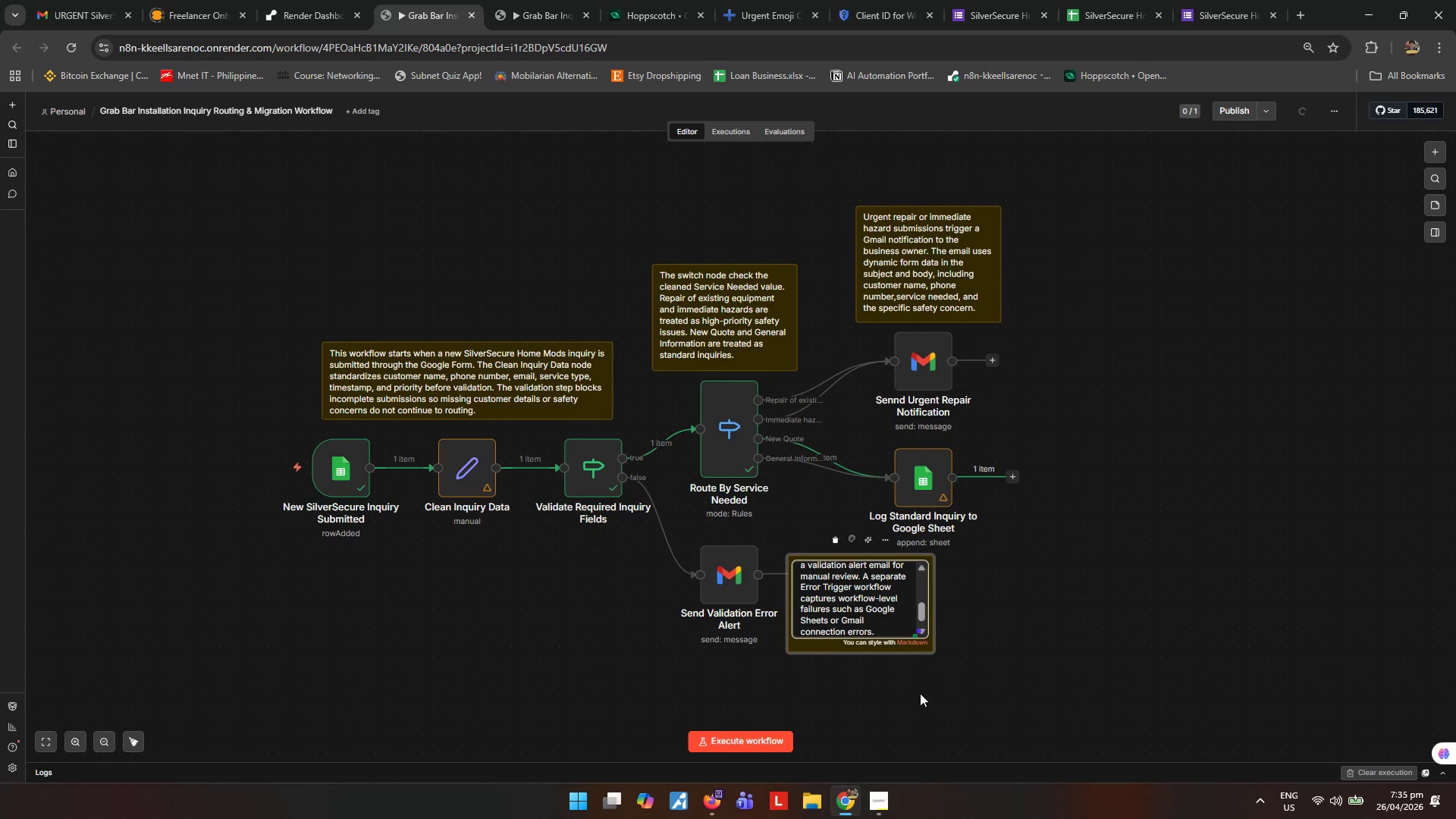 
left_click([1238, 666])
 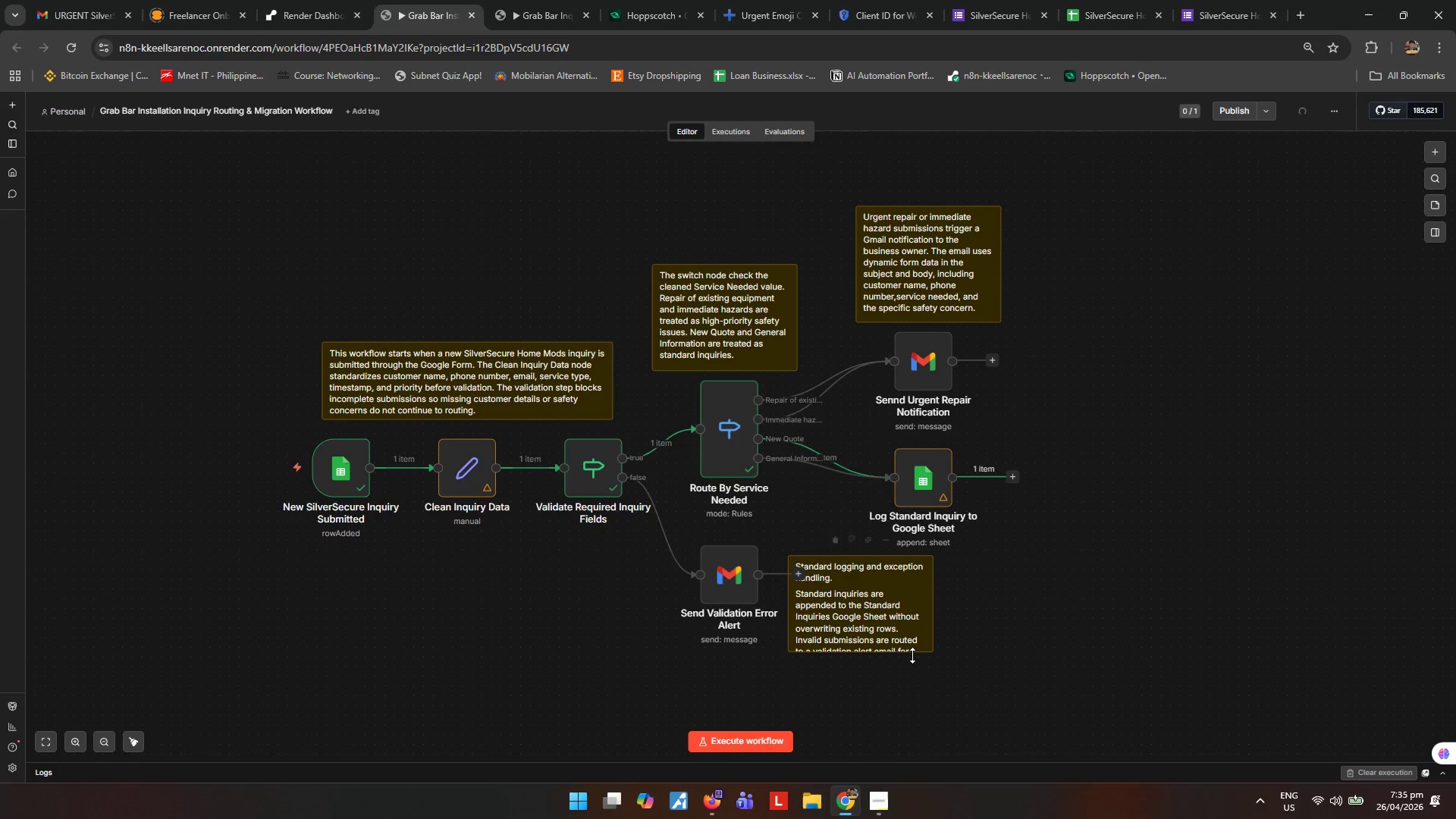 
left_click_drag(start_coordinate=[912, 655], to_coordinate=[916, 725])
 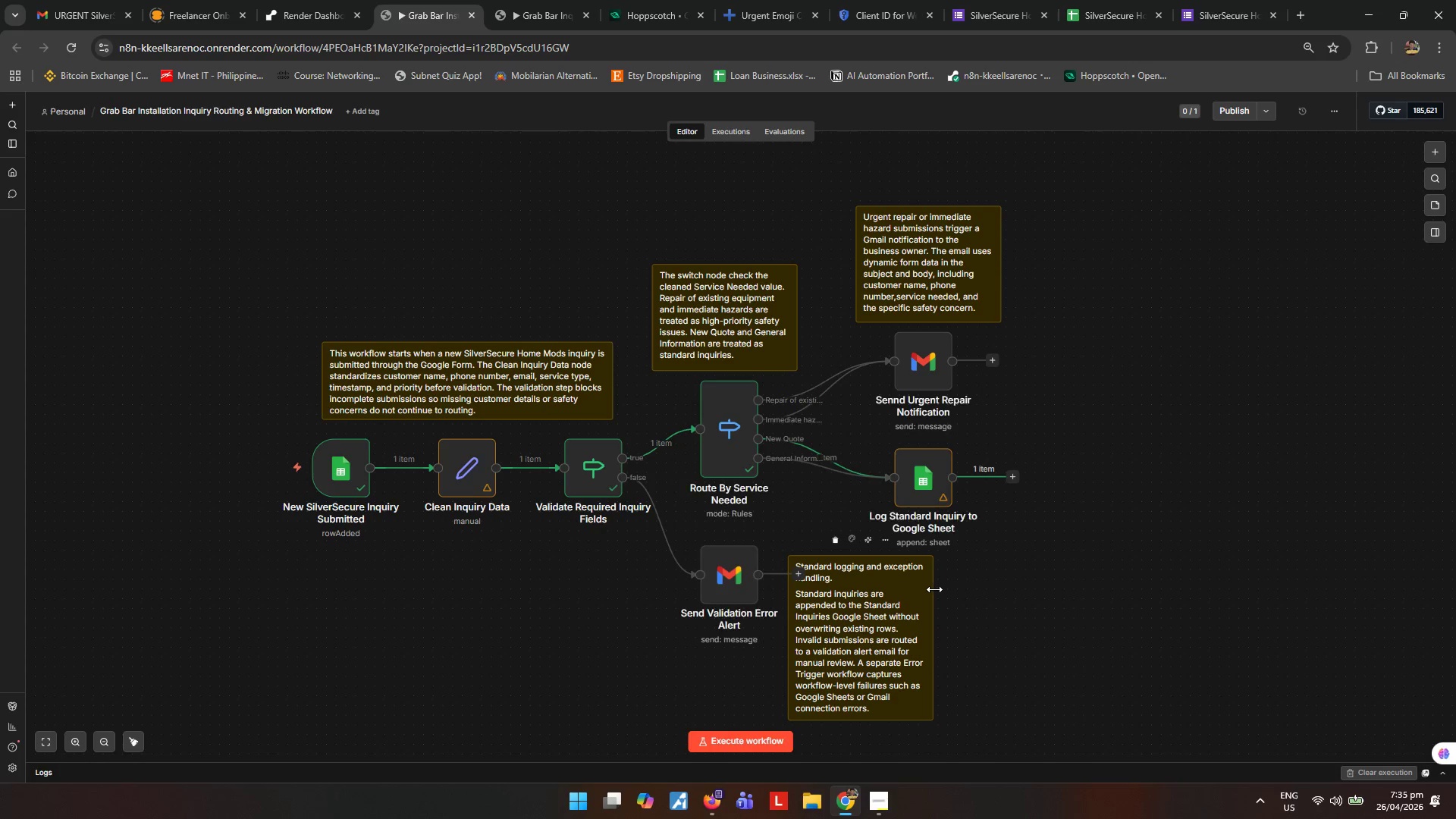 
left_click_drag(start_coordinate=[934, 589], to_coordinate=[976, 592])
 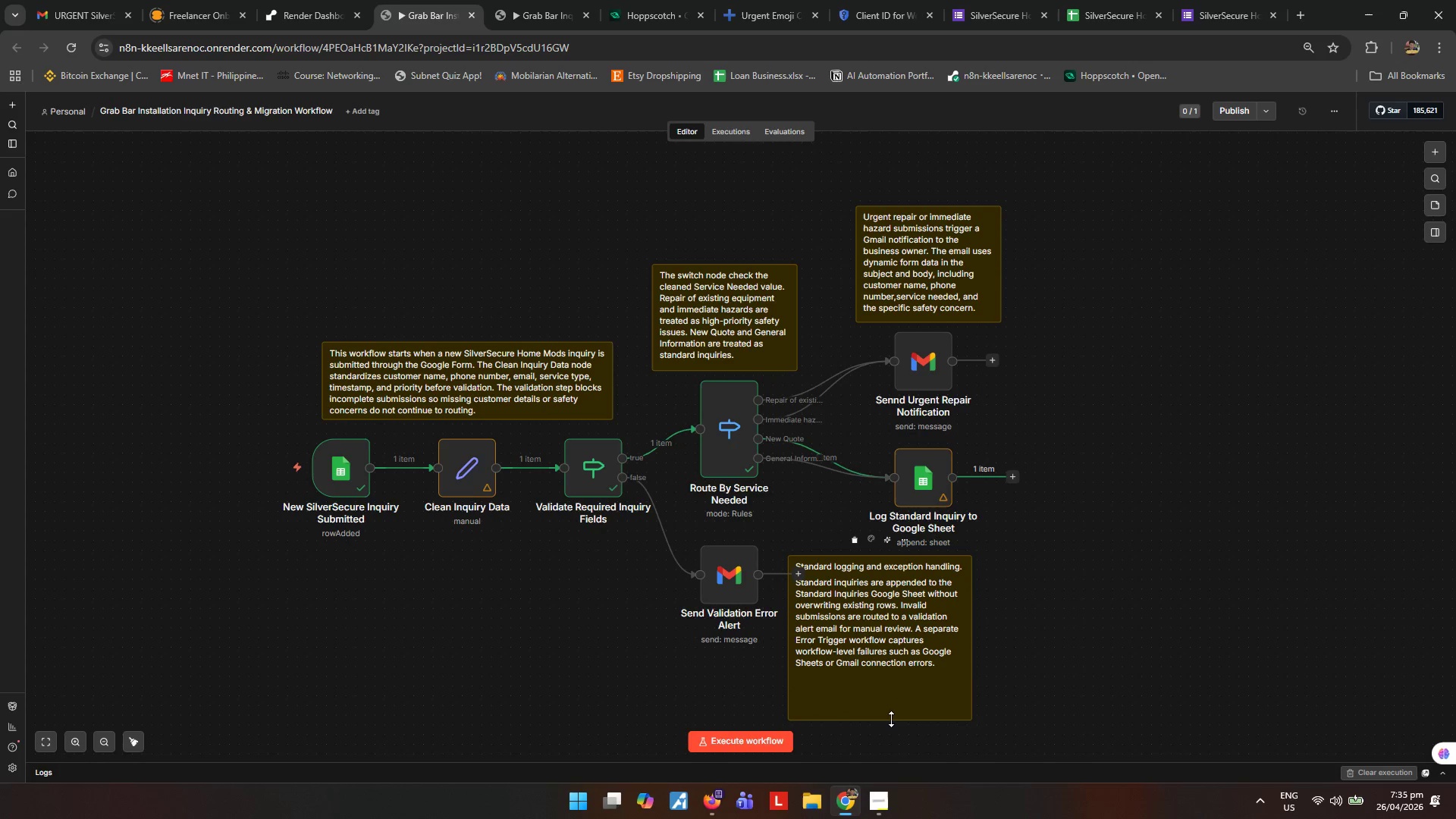 
left_click_drag(start_coordinate=[892, 719], to_coordinate=[901, 677])
 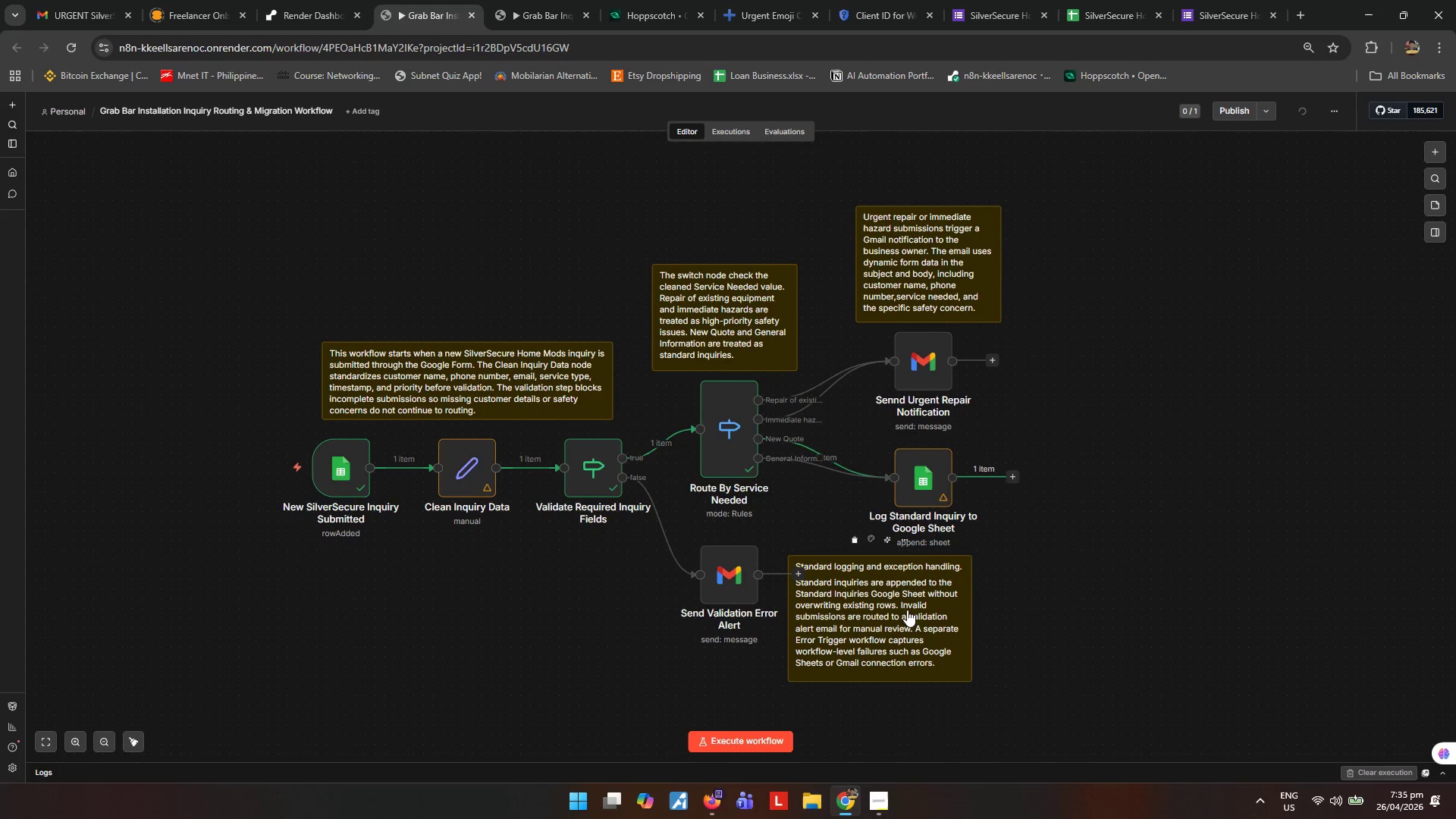 
left_click_drag(start_coordinate=[902, 613], to_coordinate=[915, 613])
 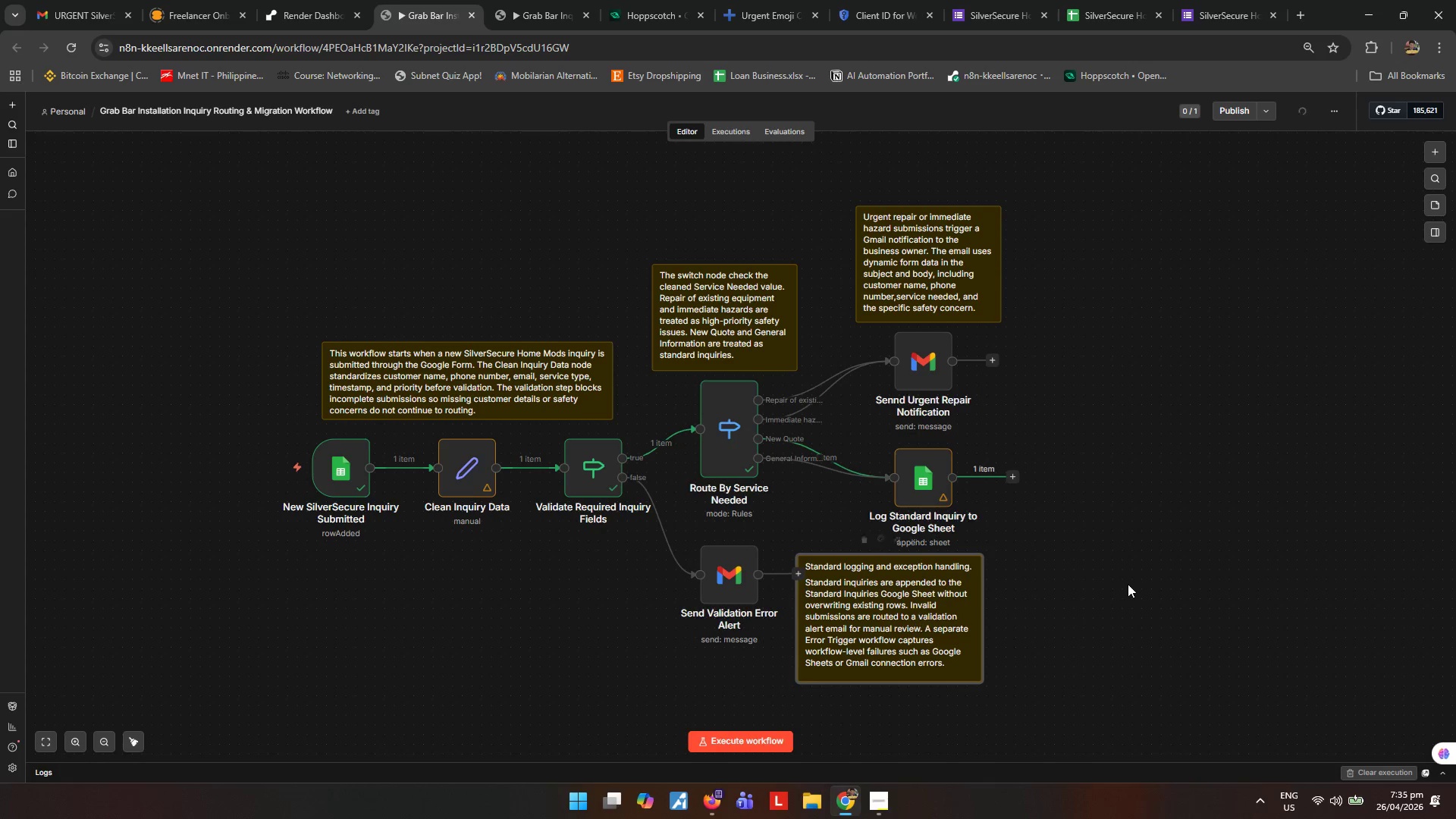 
left_click([1128, 584])
 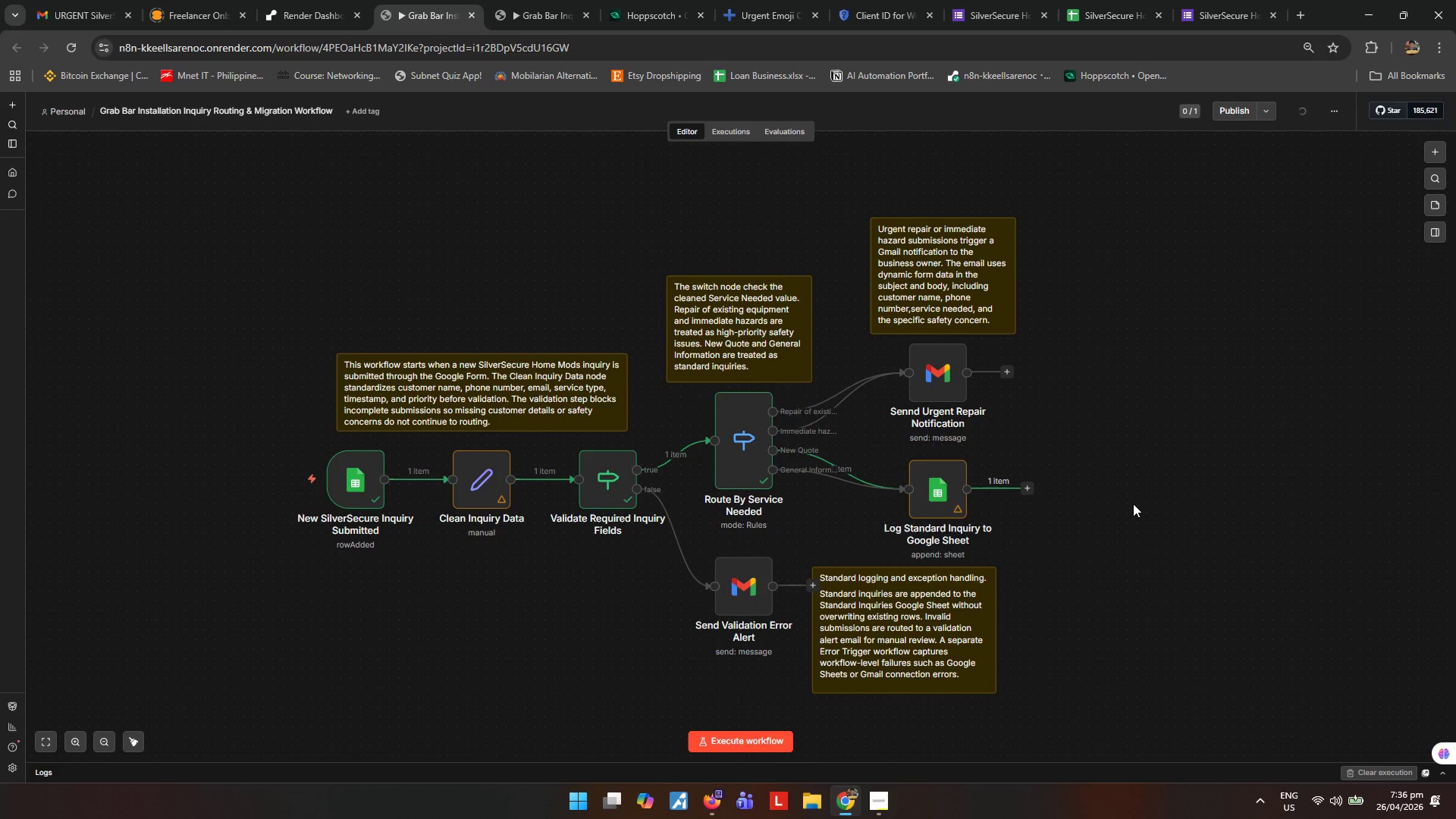 
wait(6.91)
 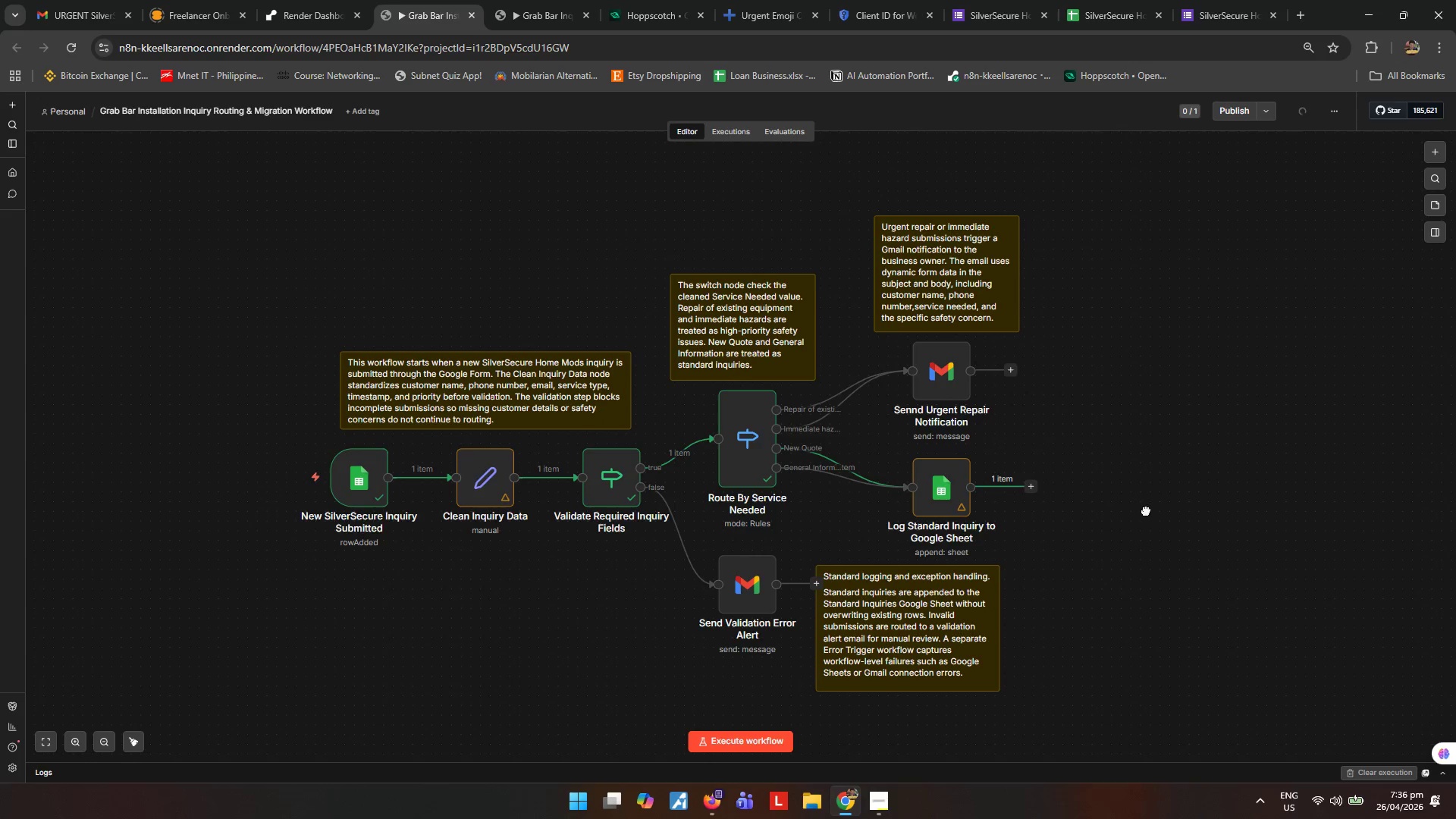 
left_click([776, 742])
 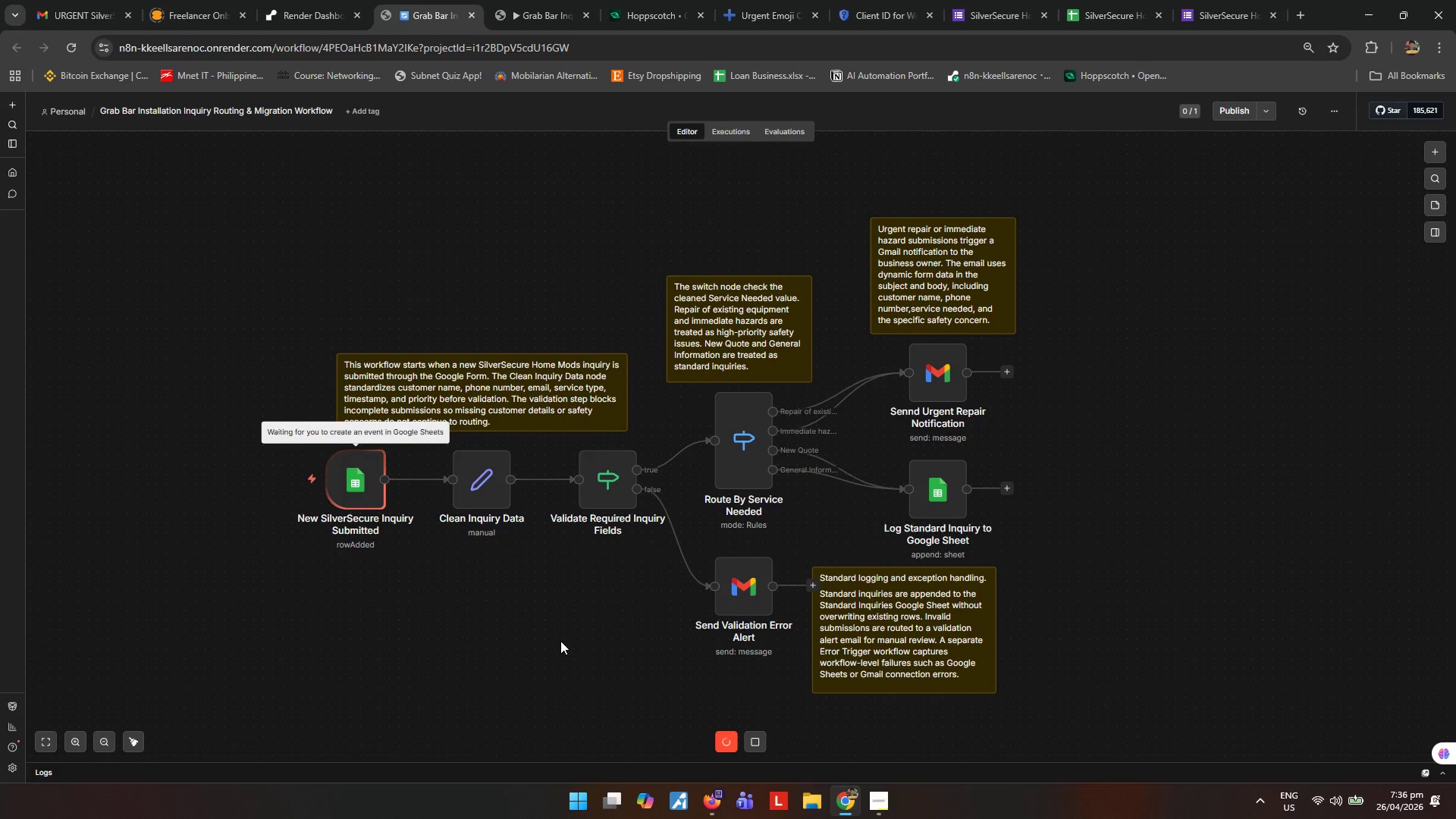 
left_click([883, 811])